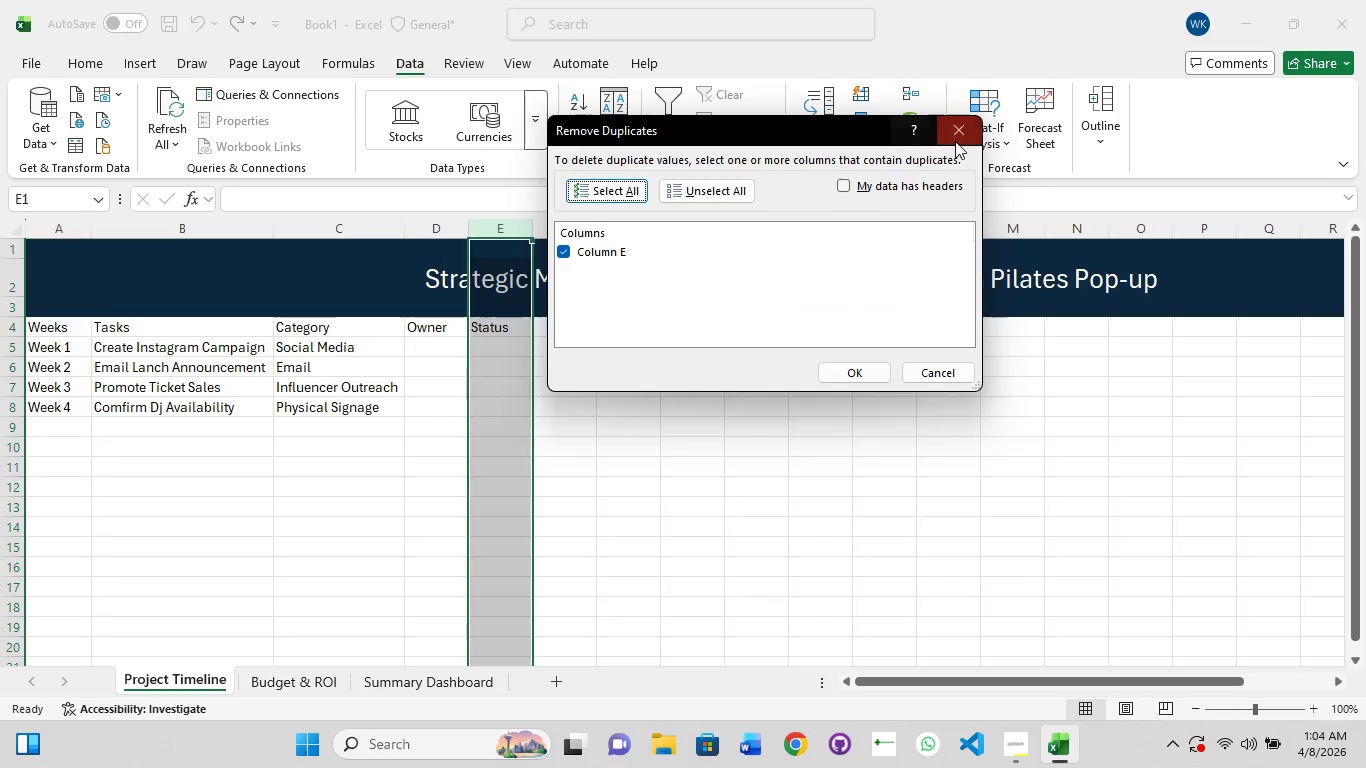 
left_click([956, 134])
 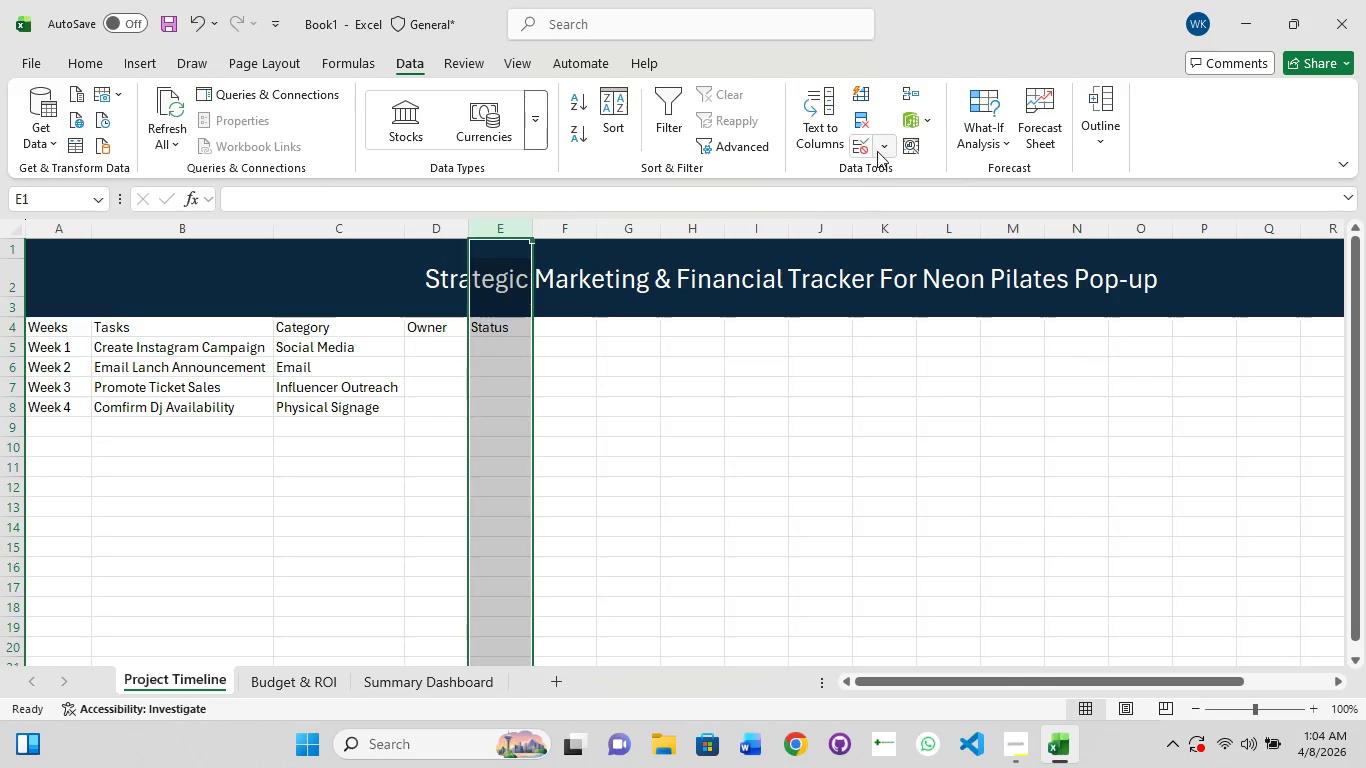 
left_click([877, 150])
 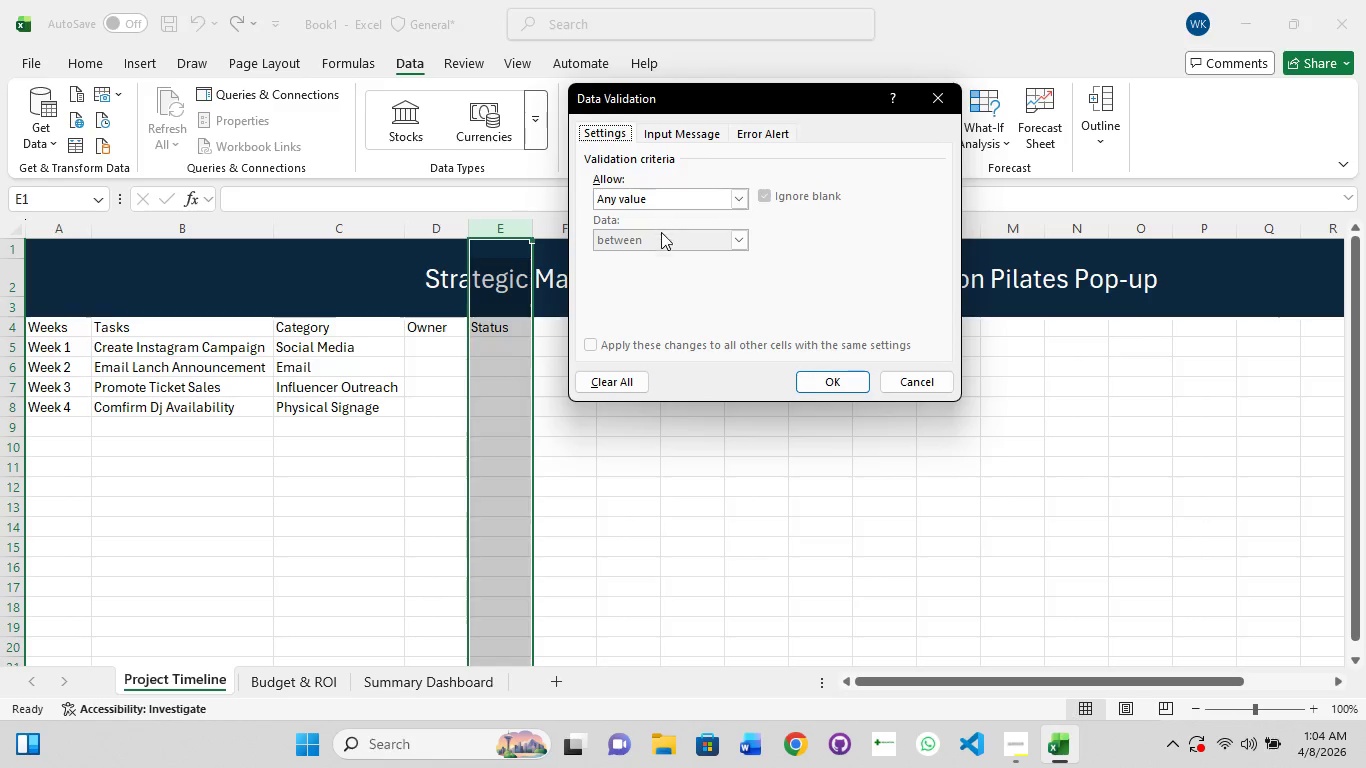 
left_click([678, 193])
 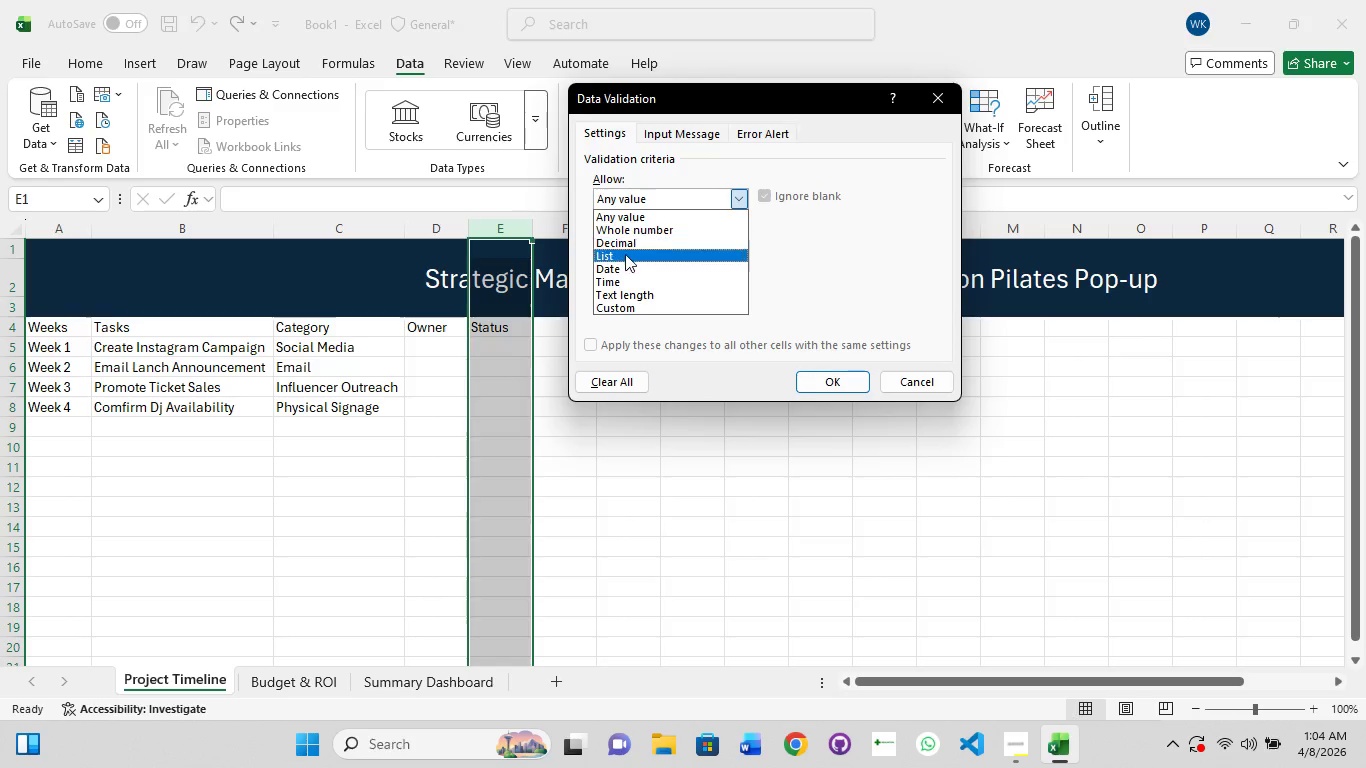 
left_click([625, 254])
 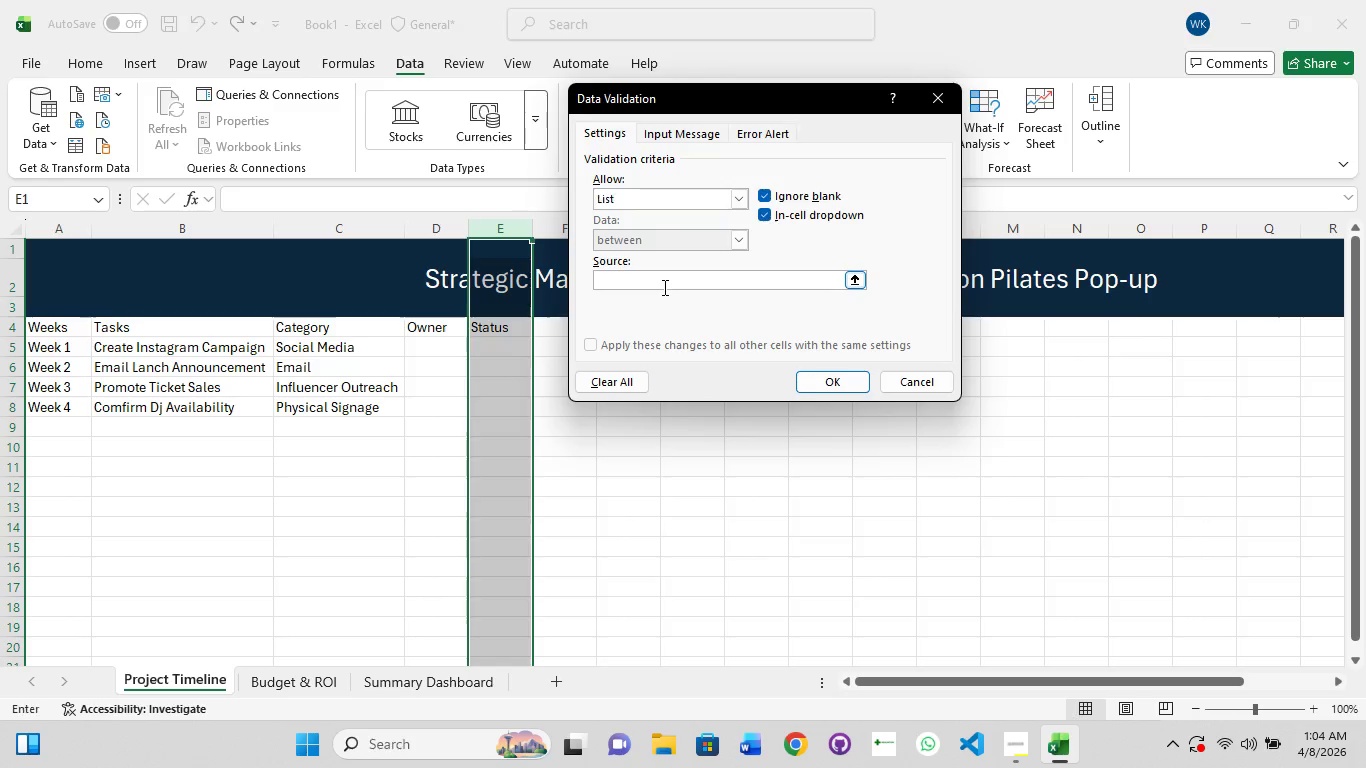 
key(Control+V)
 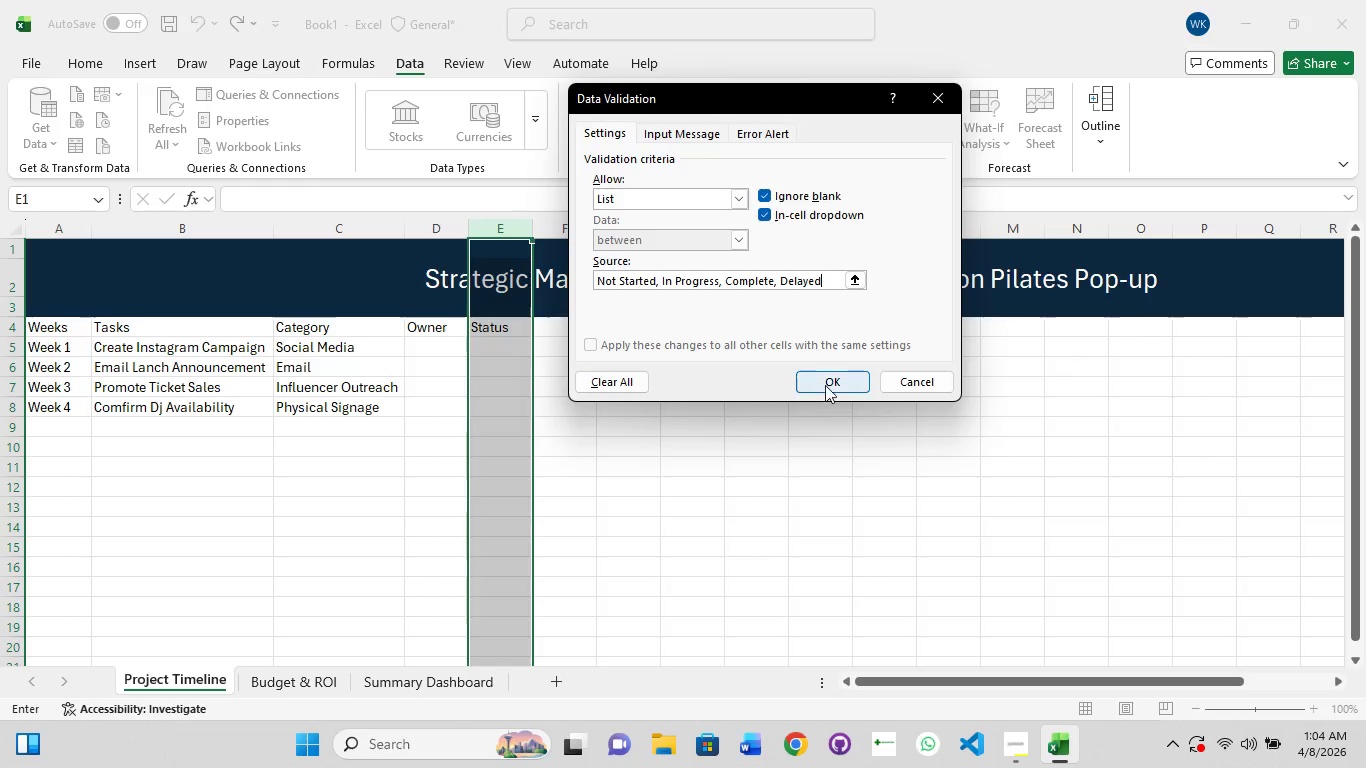 
left_click([826, 383])
 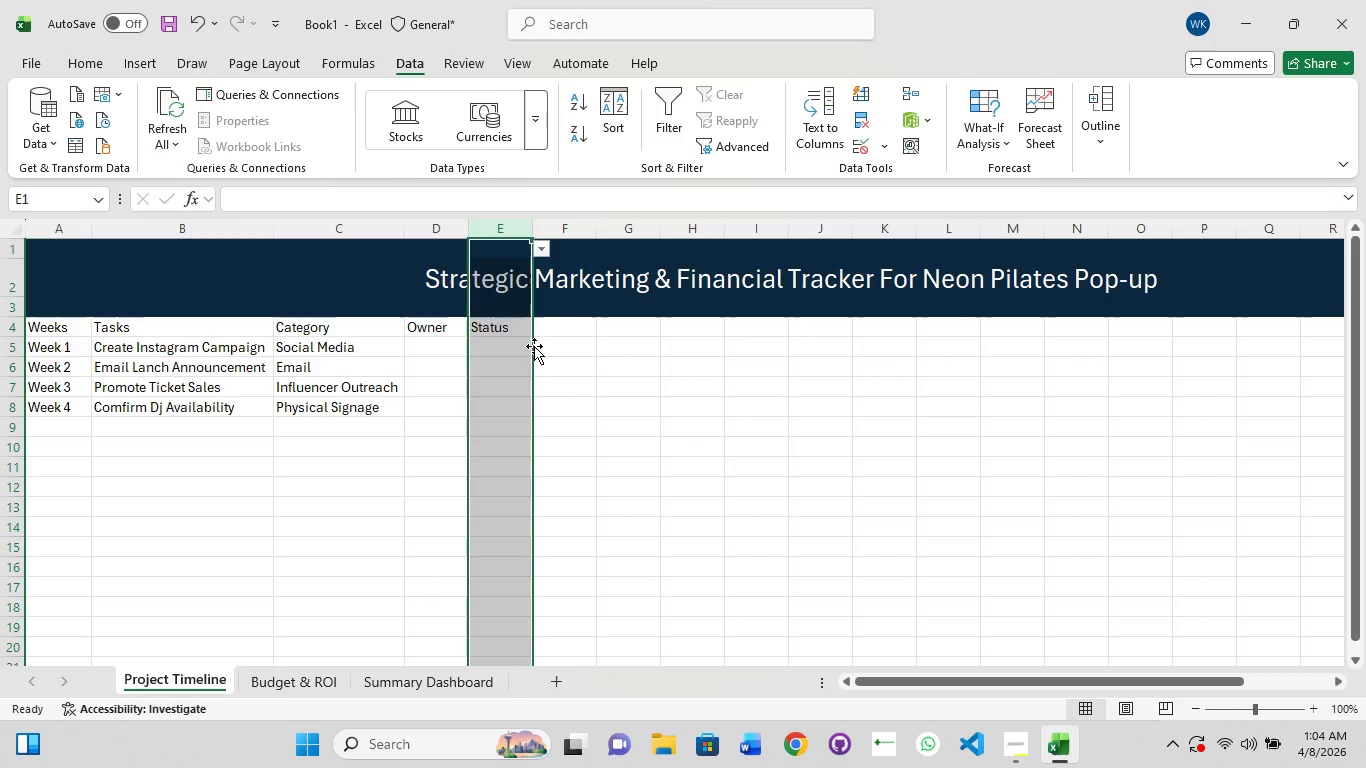 
left_click([510, 351])
 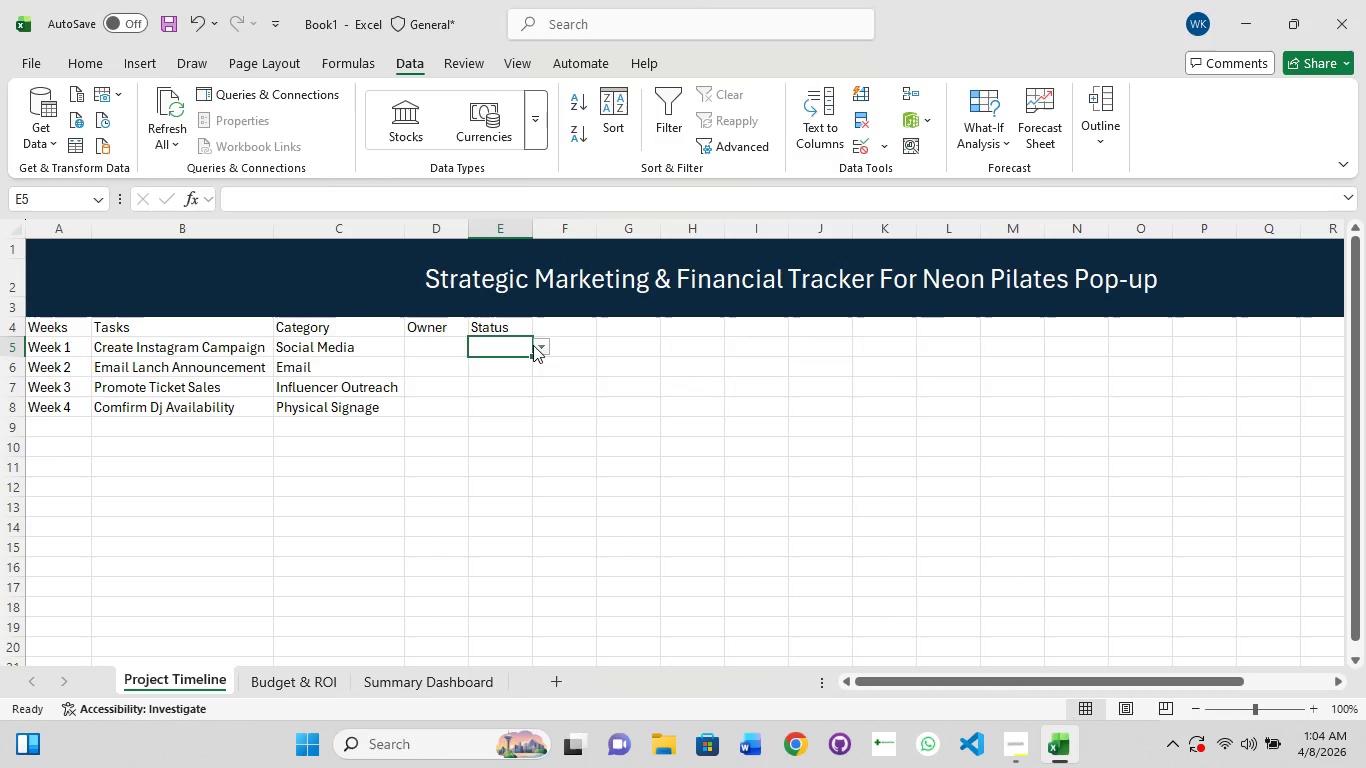 
mouse_move([530, 366])
 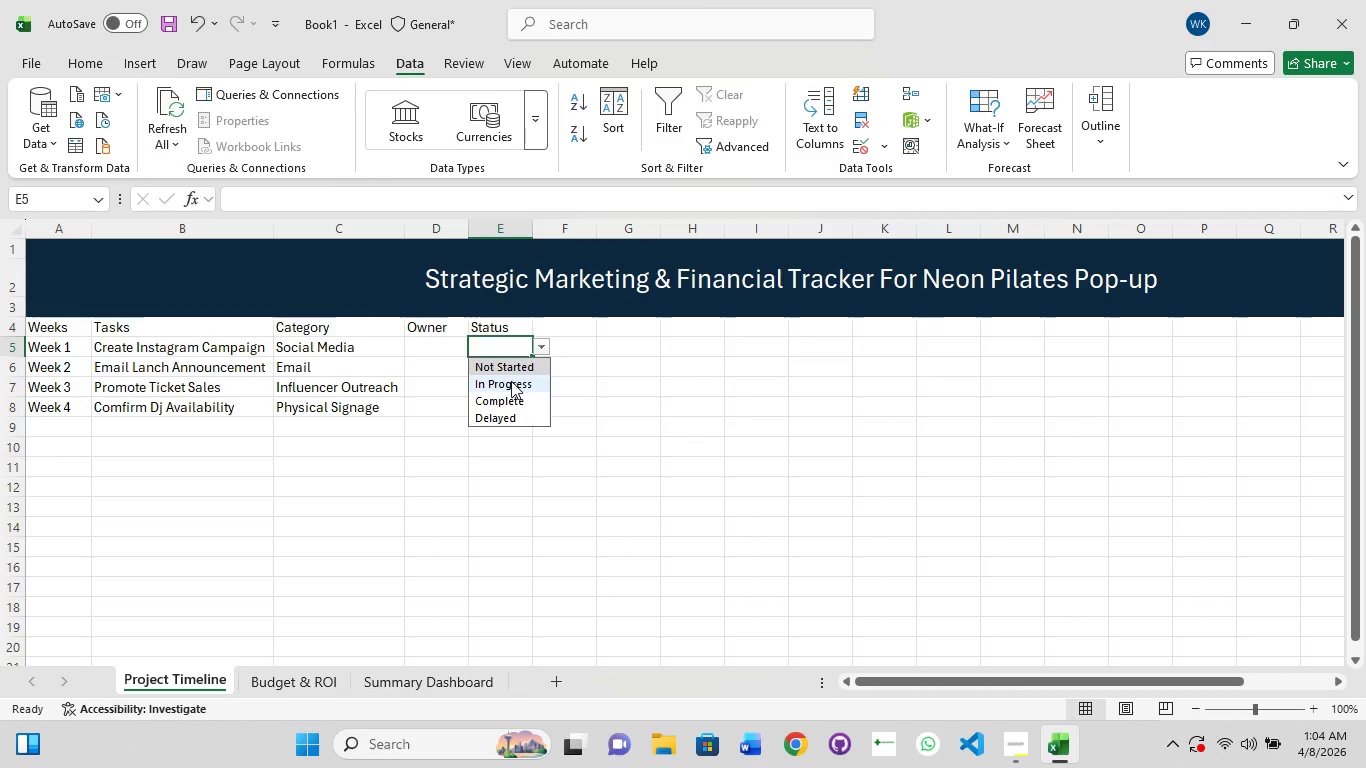 
left_click([511, 381])
 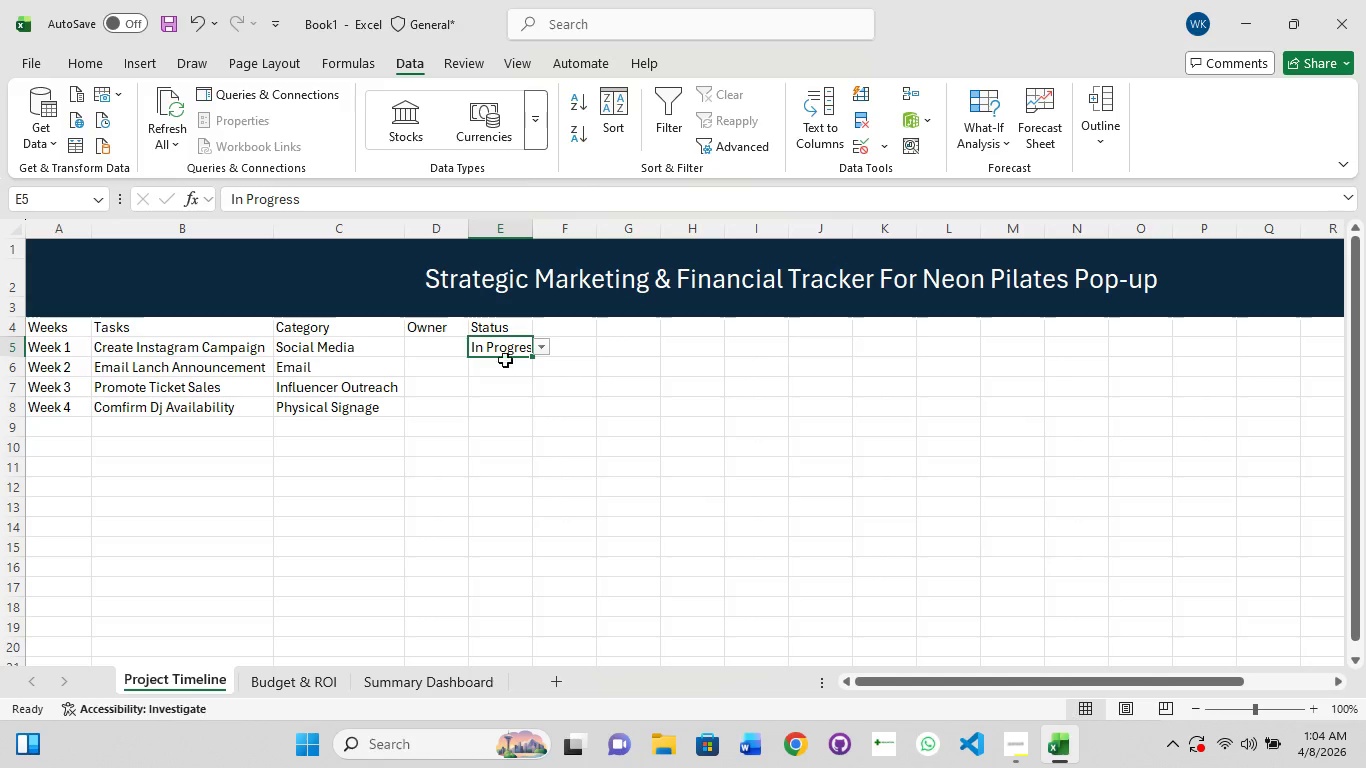 
left_click([505, 359])
 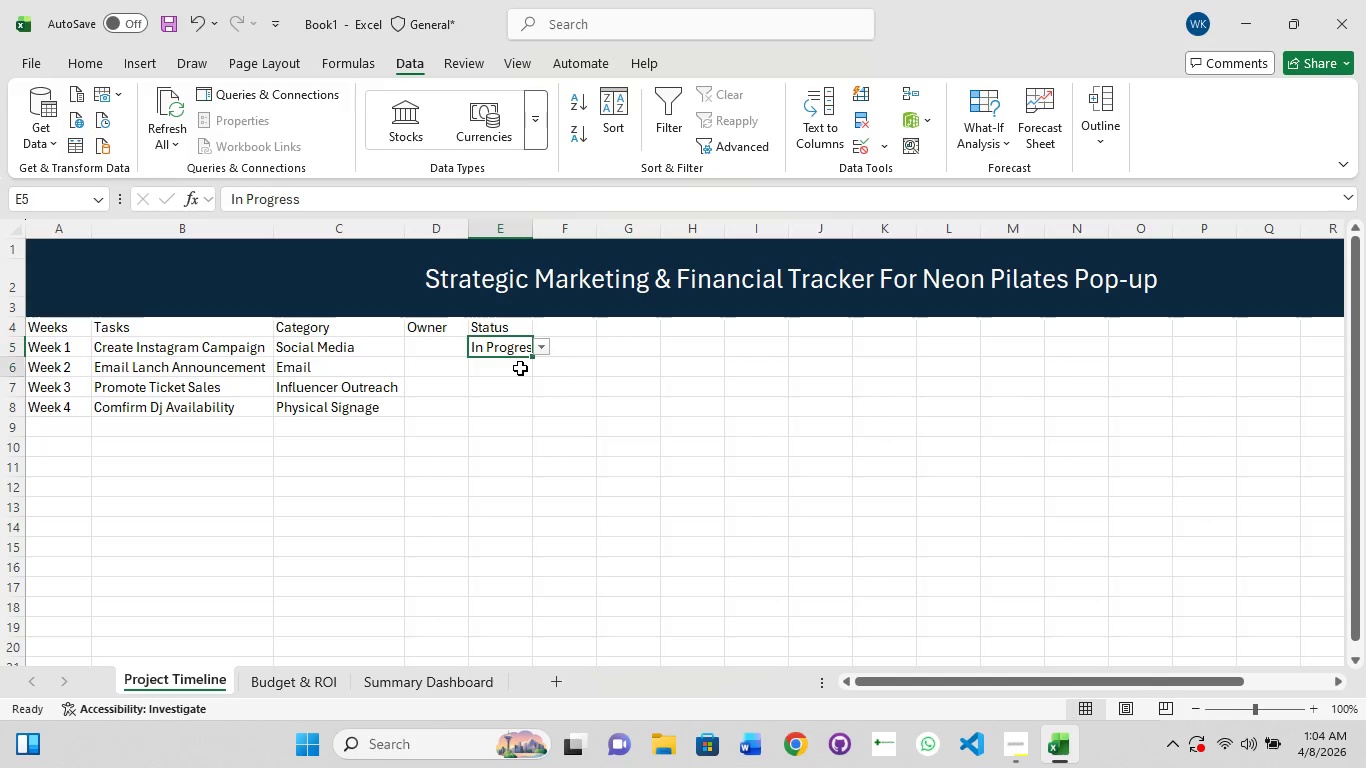 
left_click([520, 368])
 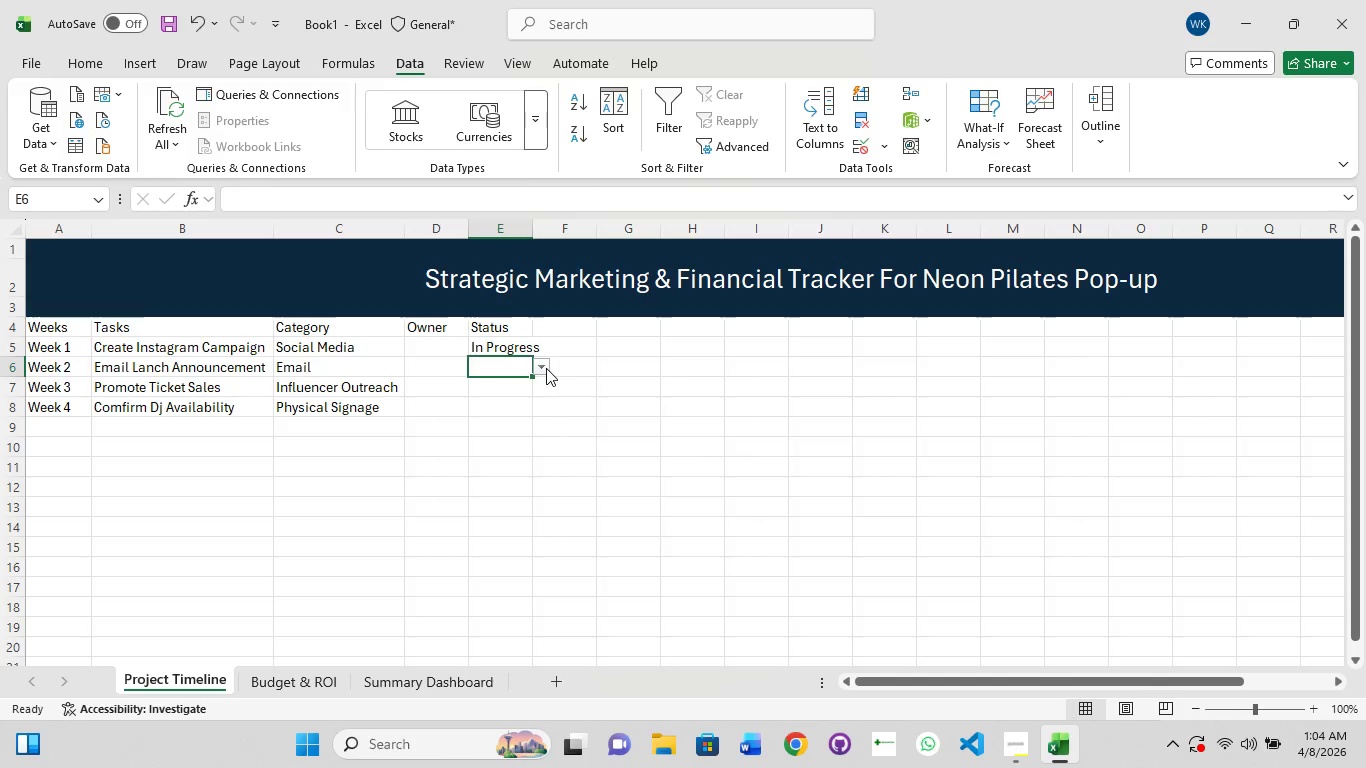 
left_click([546, 368])
 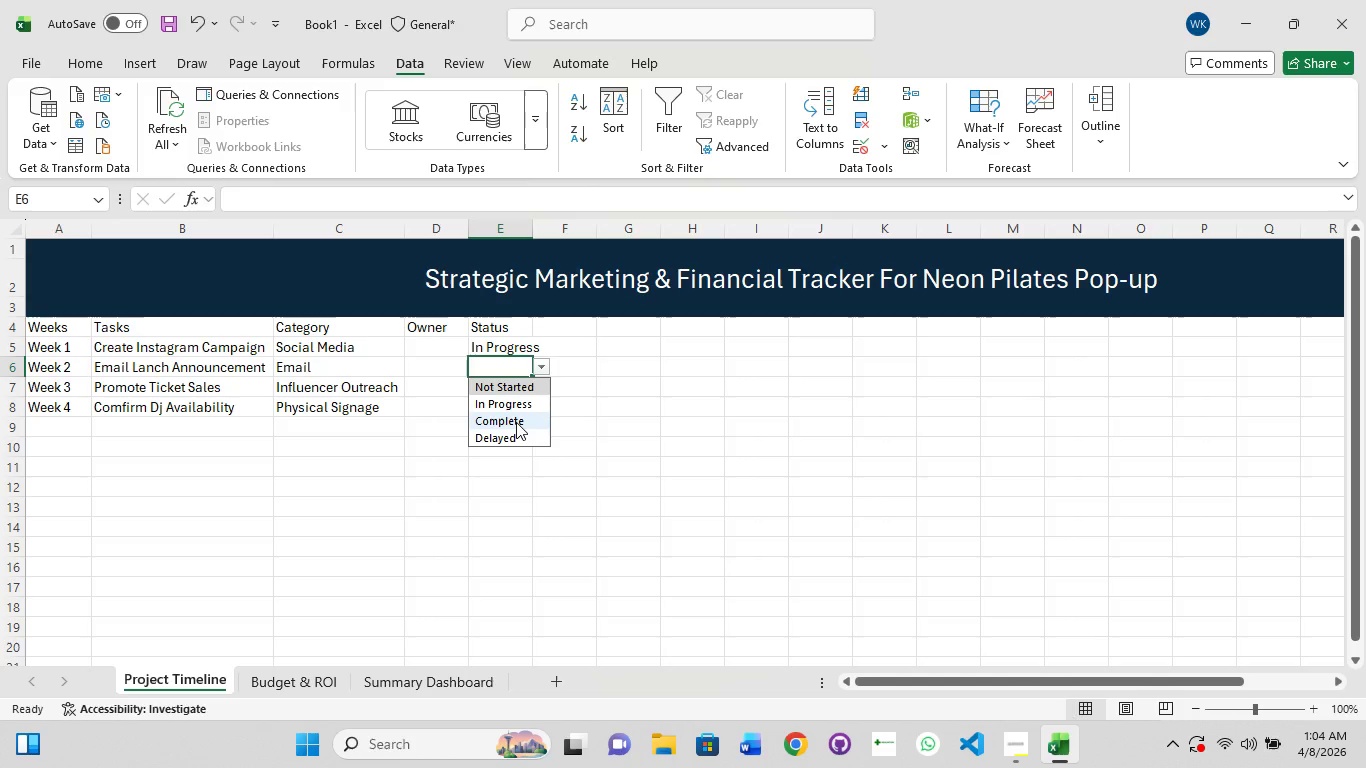 
left_click([516, 422])
 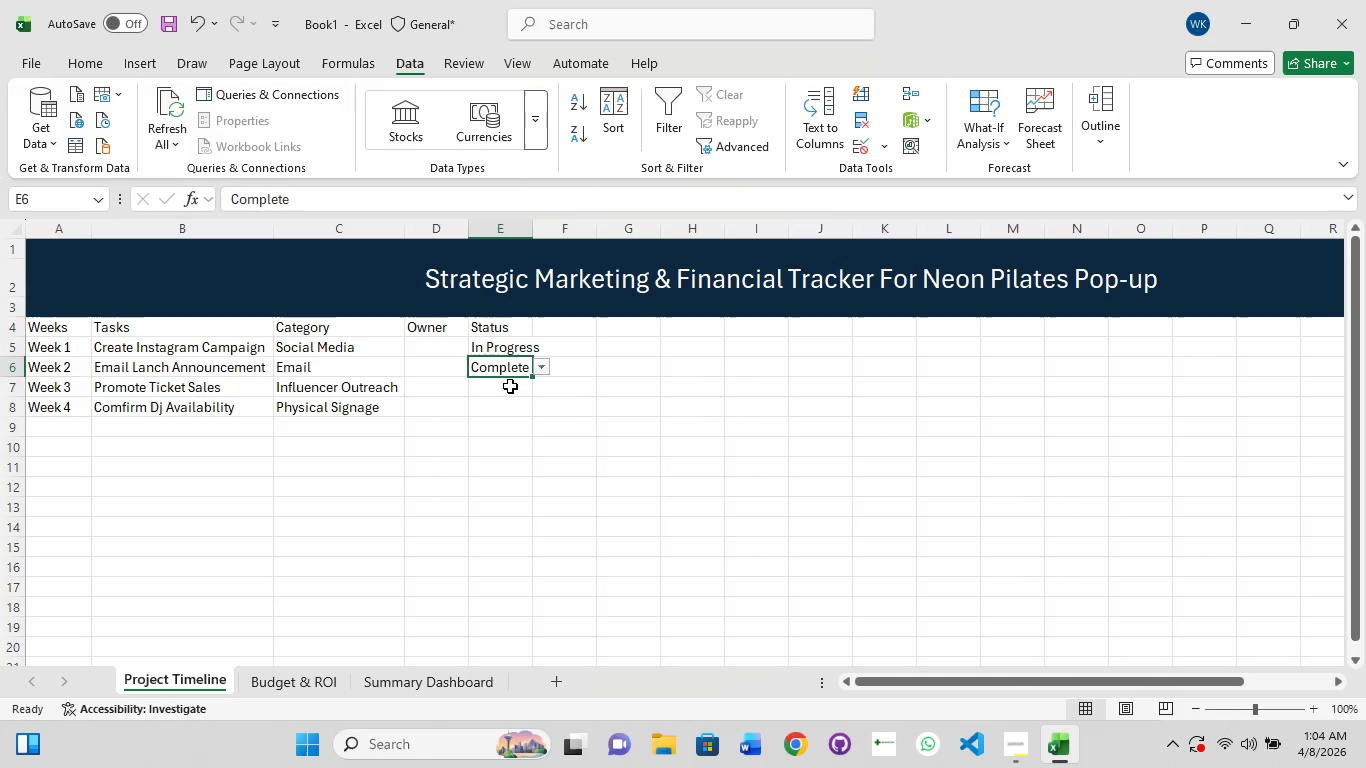 
left_click([510, 385])
 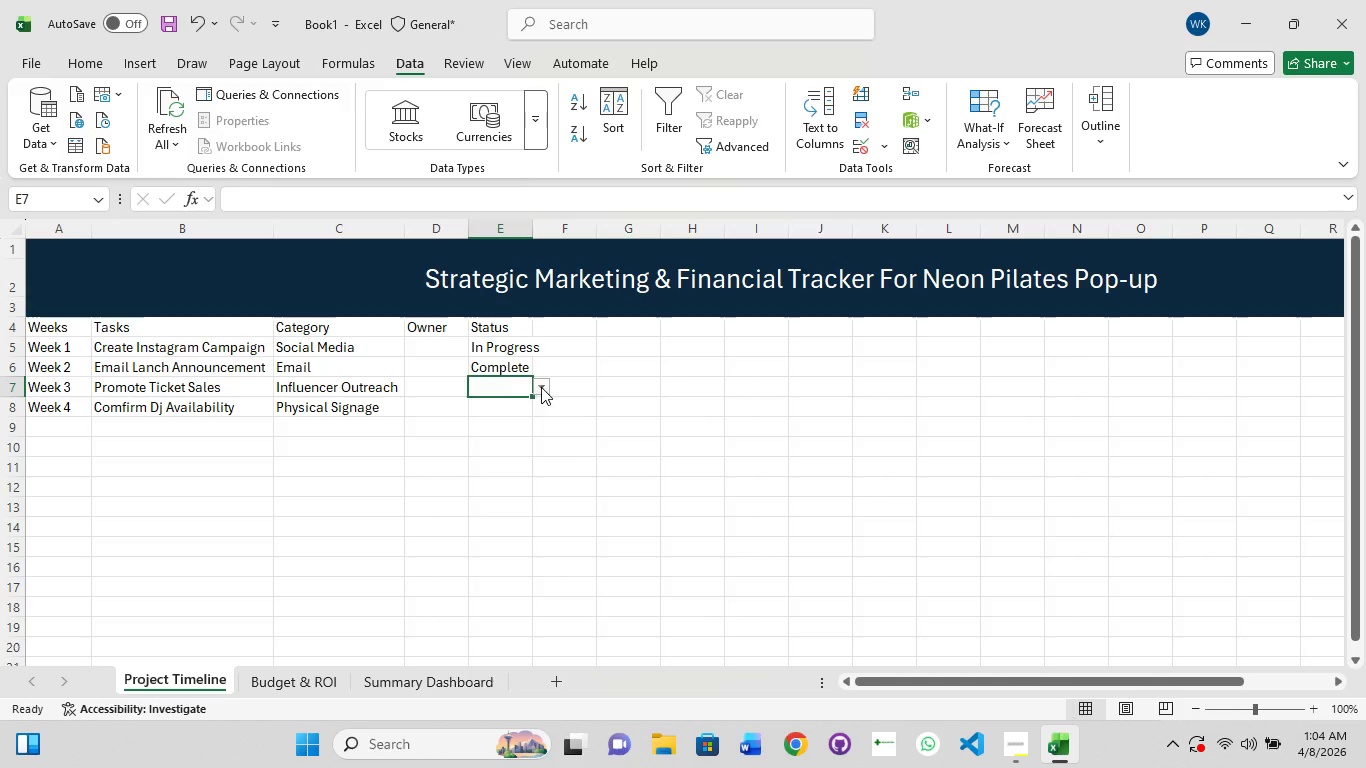 
left_click([541, 387])
 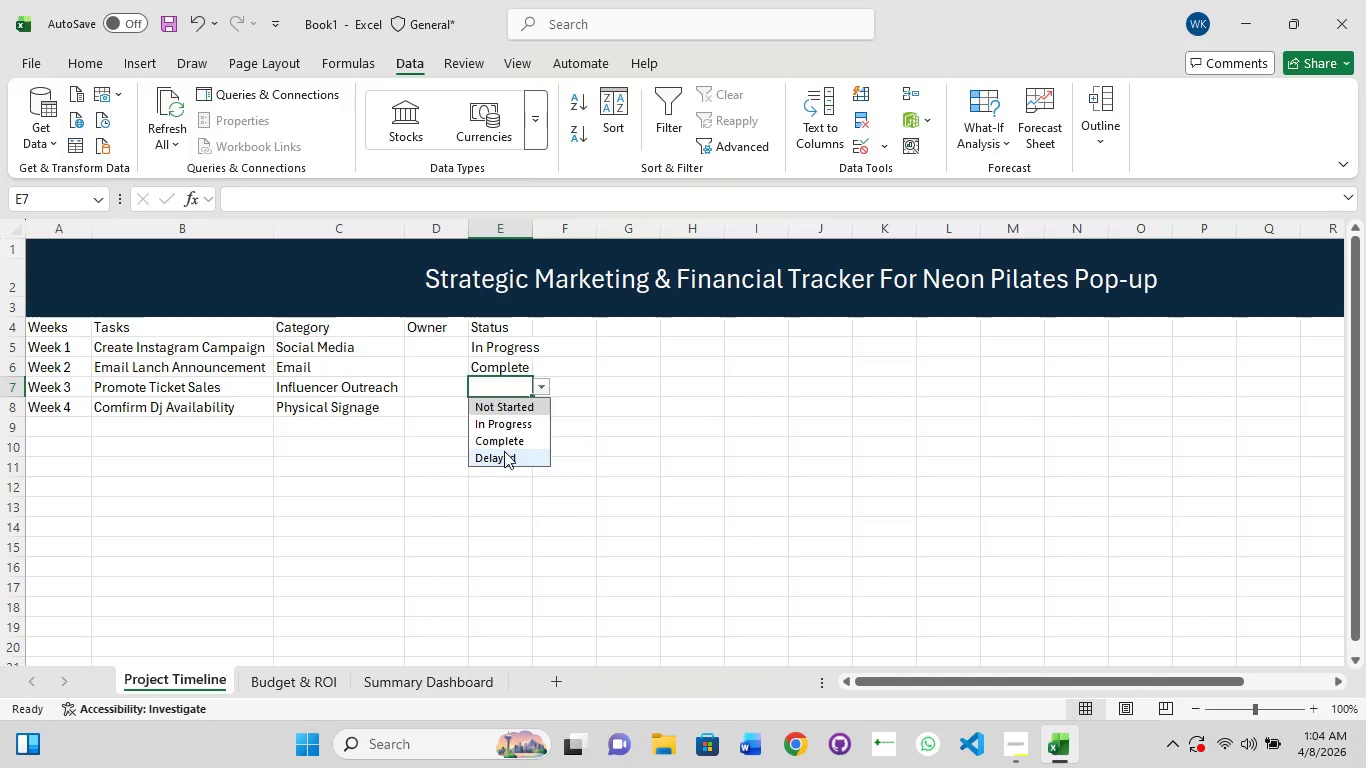 
left_click([503, 453])
 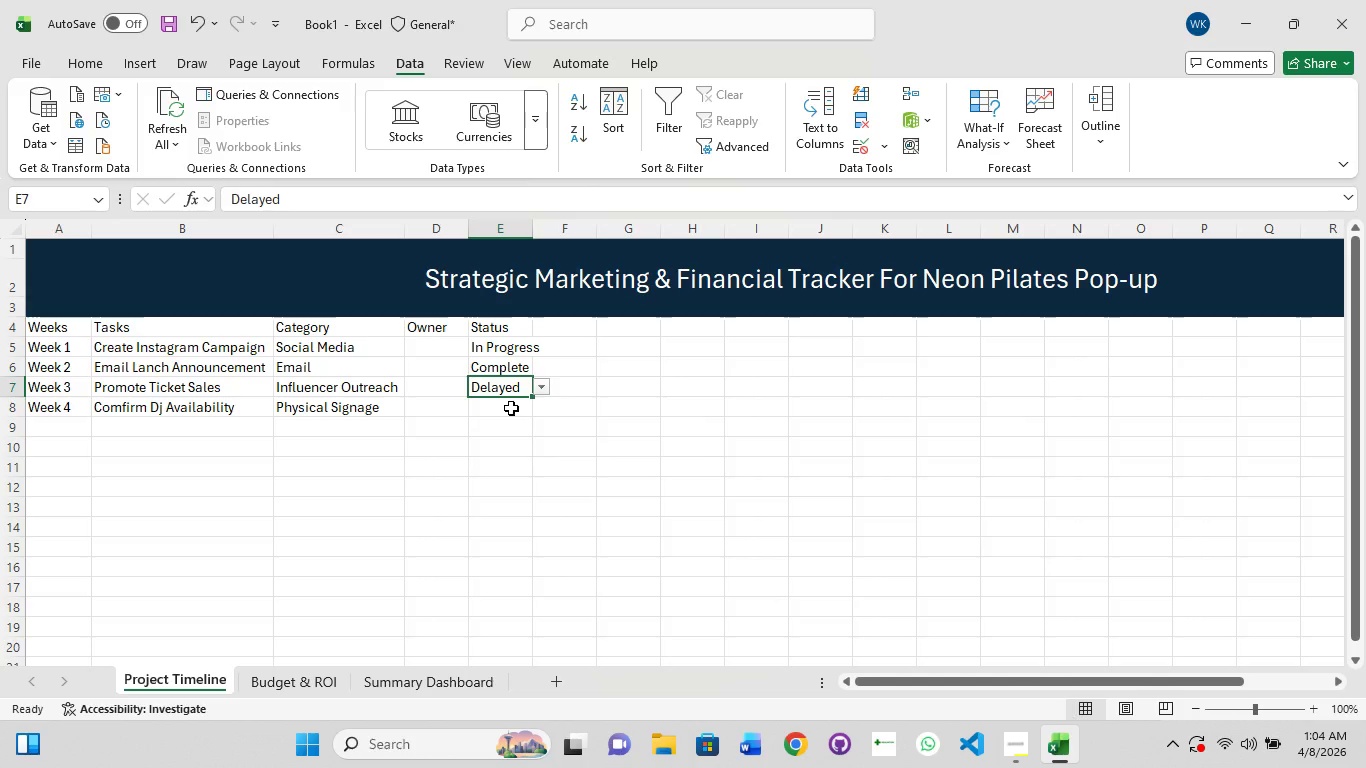 
left_click([511, 408])
 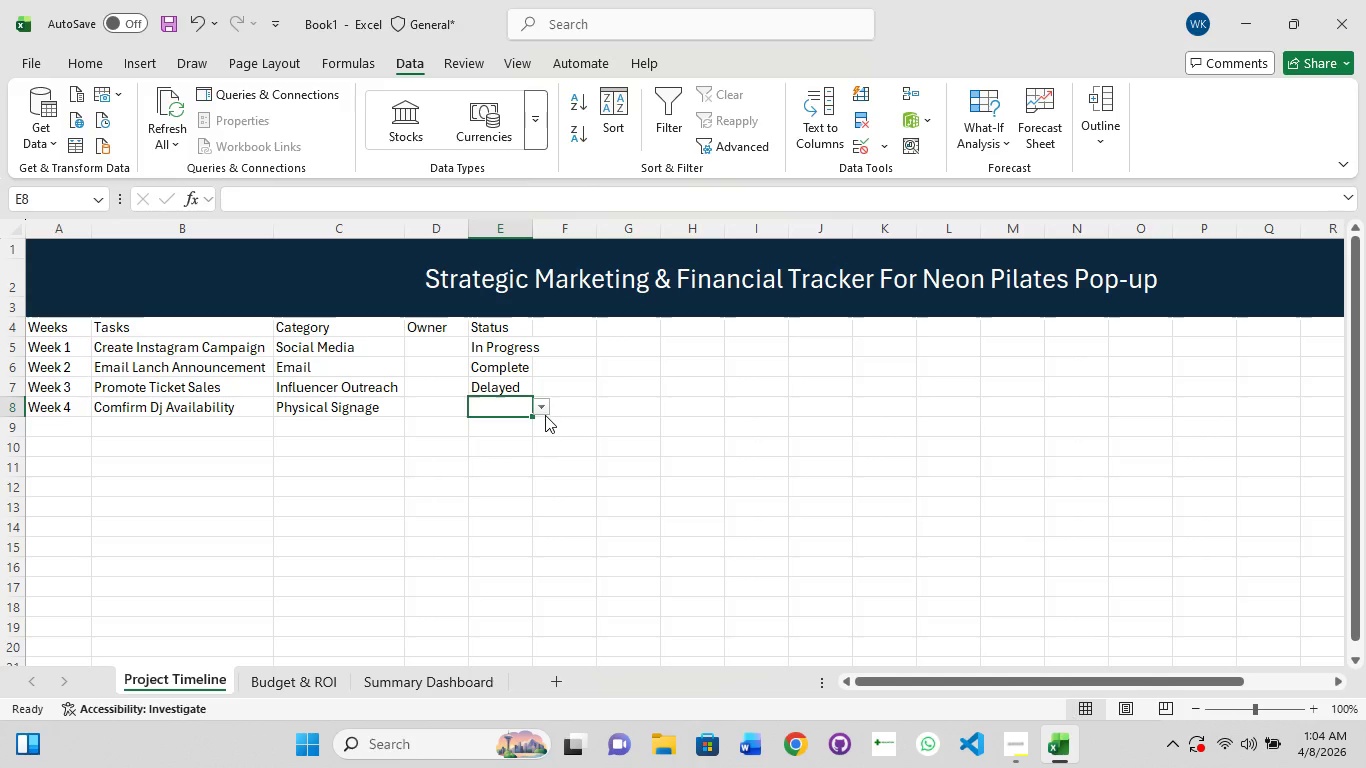 
left_click([545, 415])
 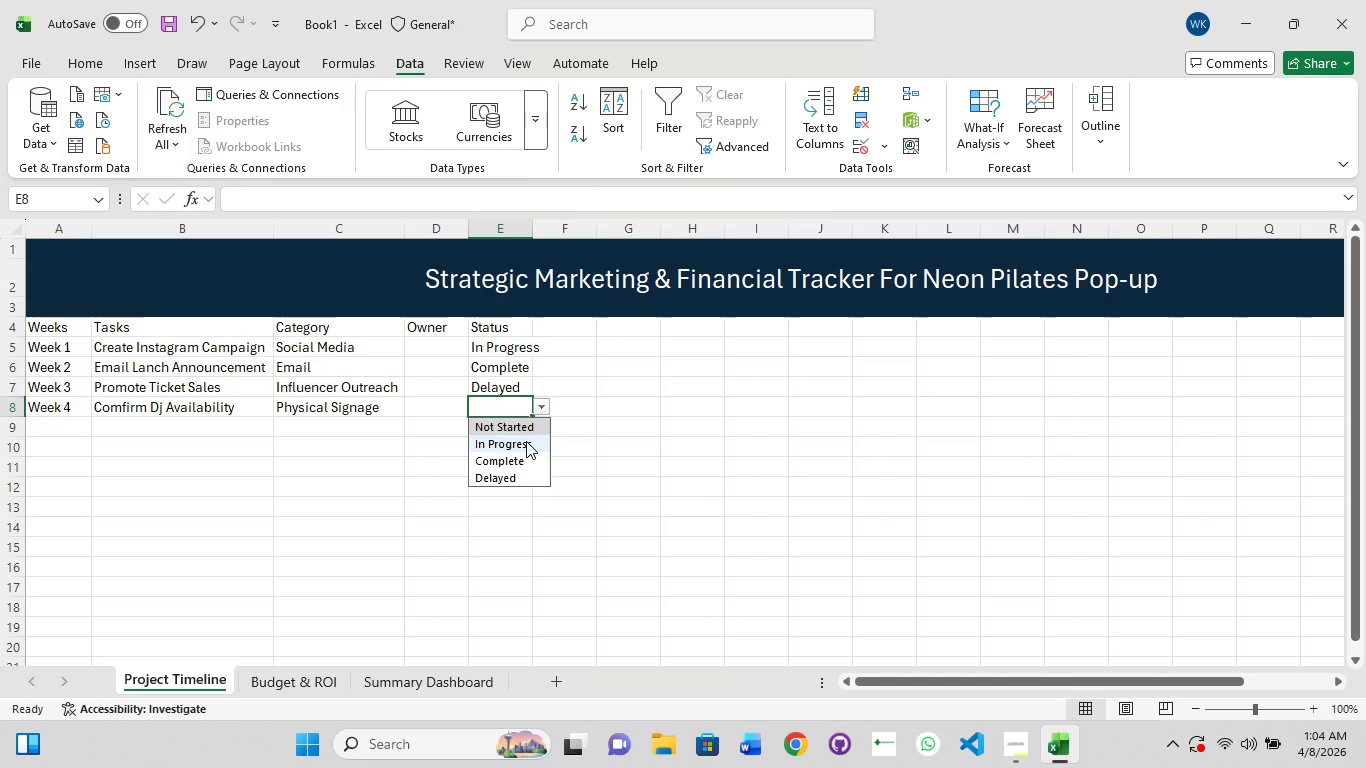 
left_click([526, 441])
 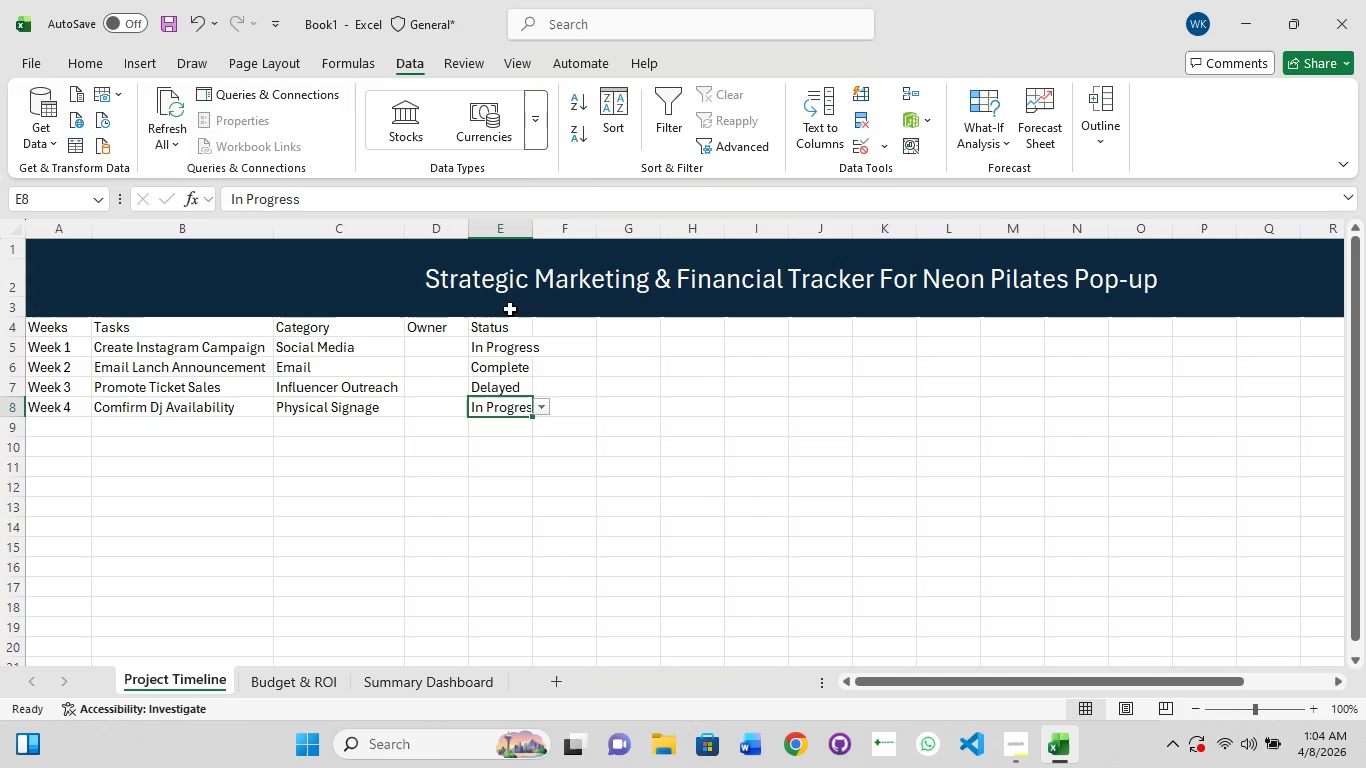 
left_click([503, 238])
 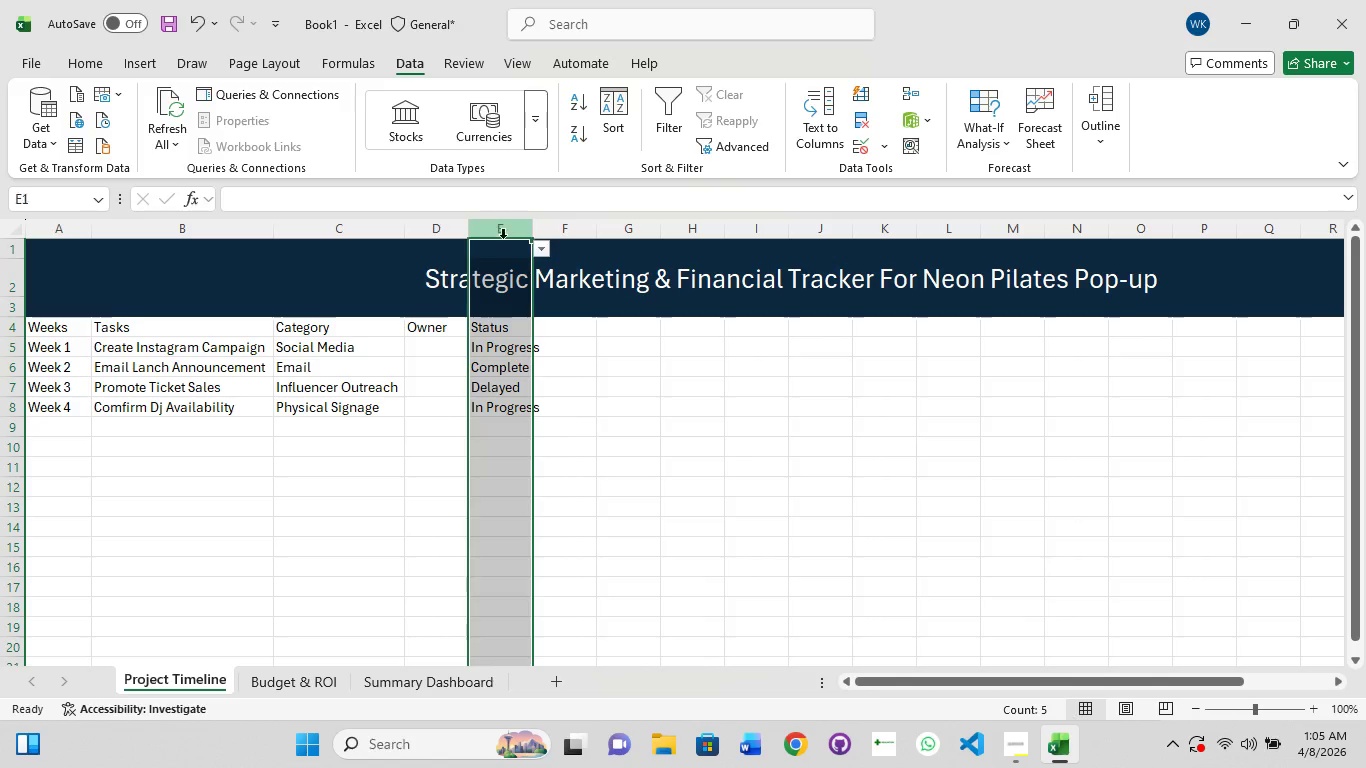 
left_click([503, 238])
 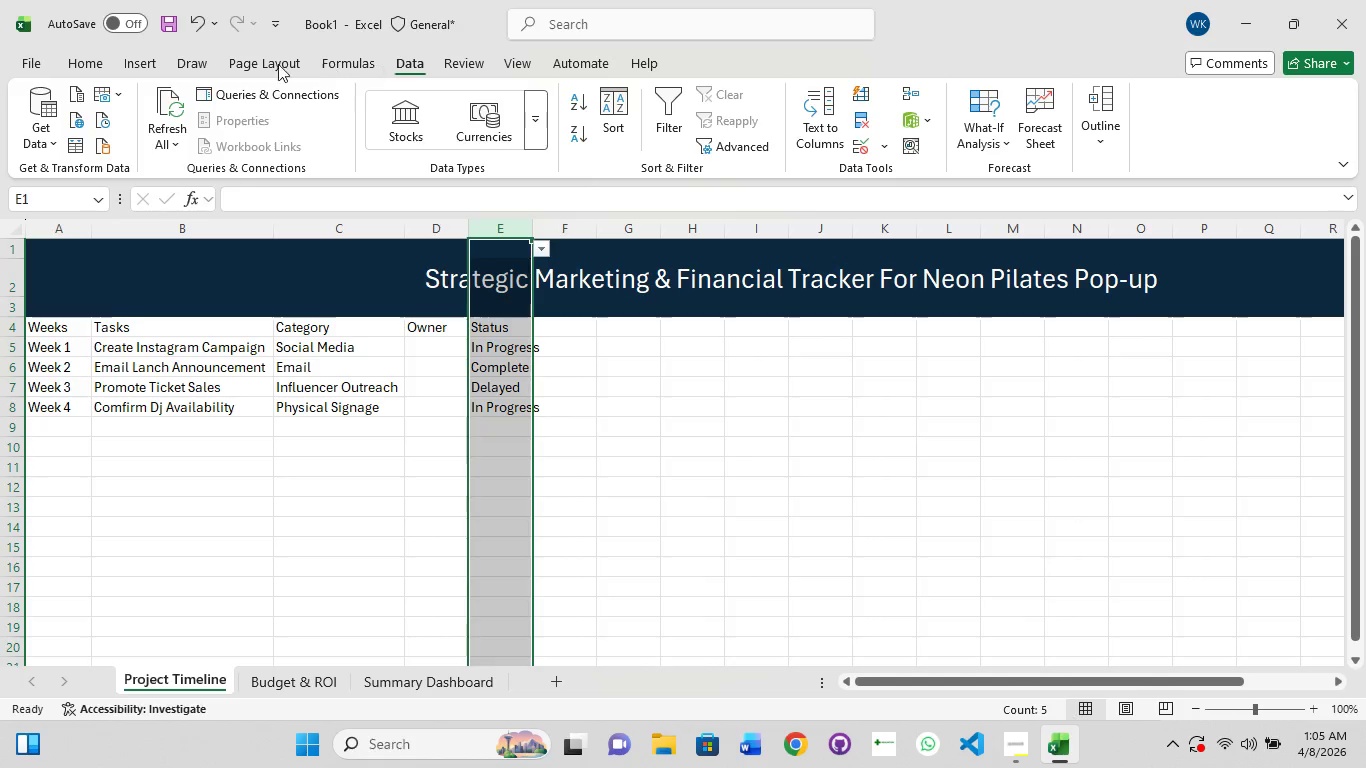 
left_click([88, 56])
 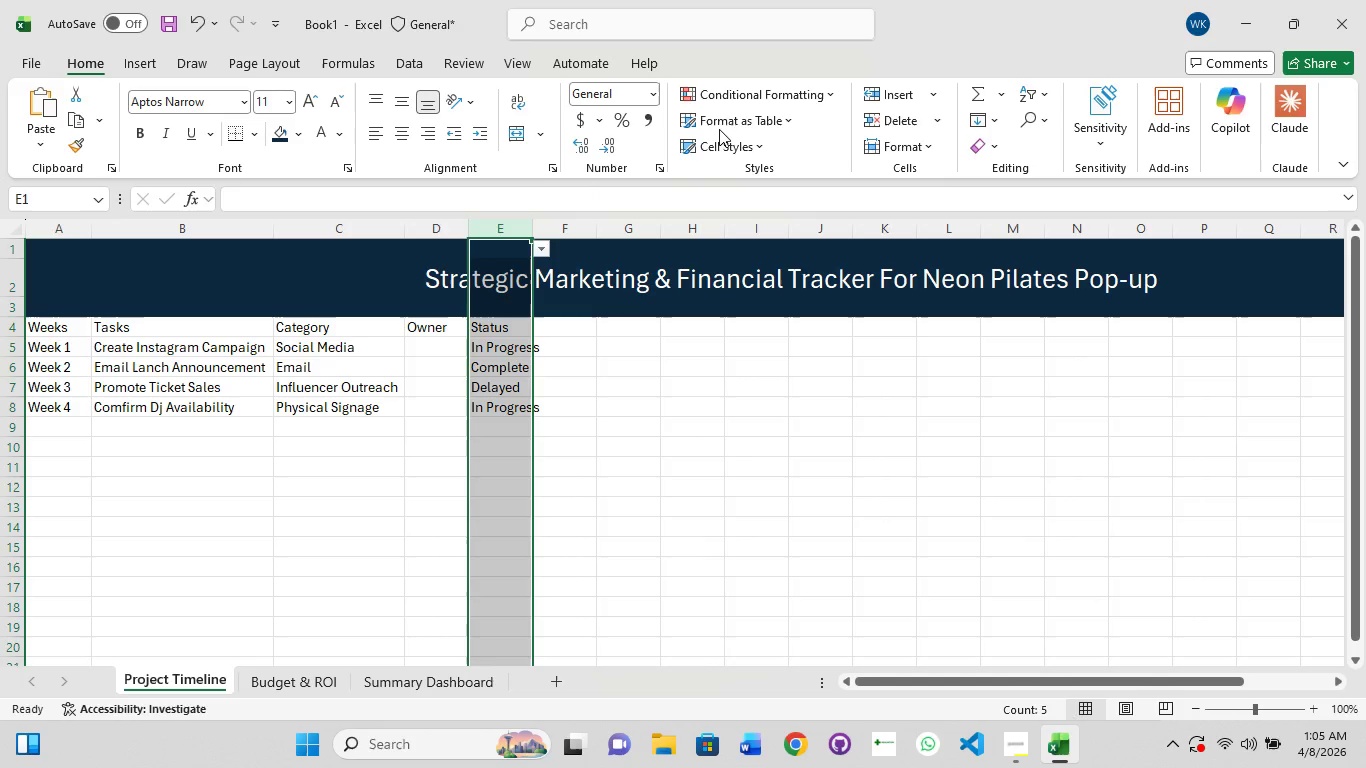 
left_click([737, 100])
 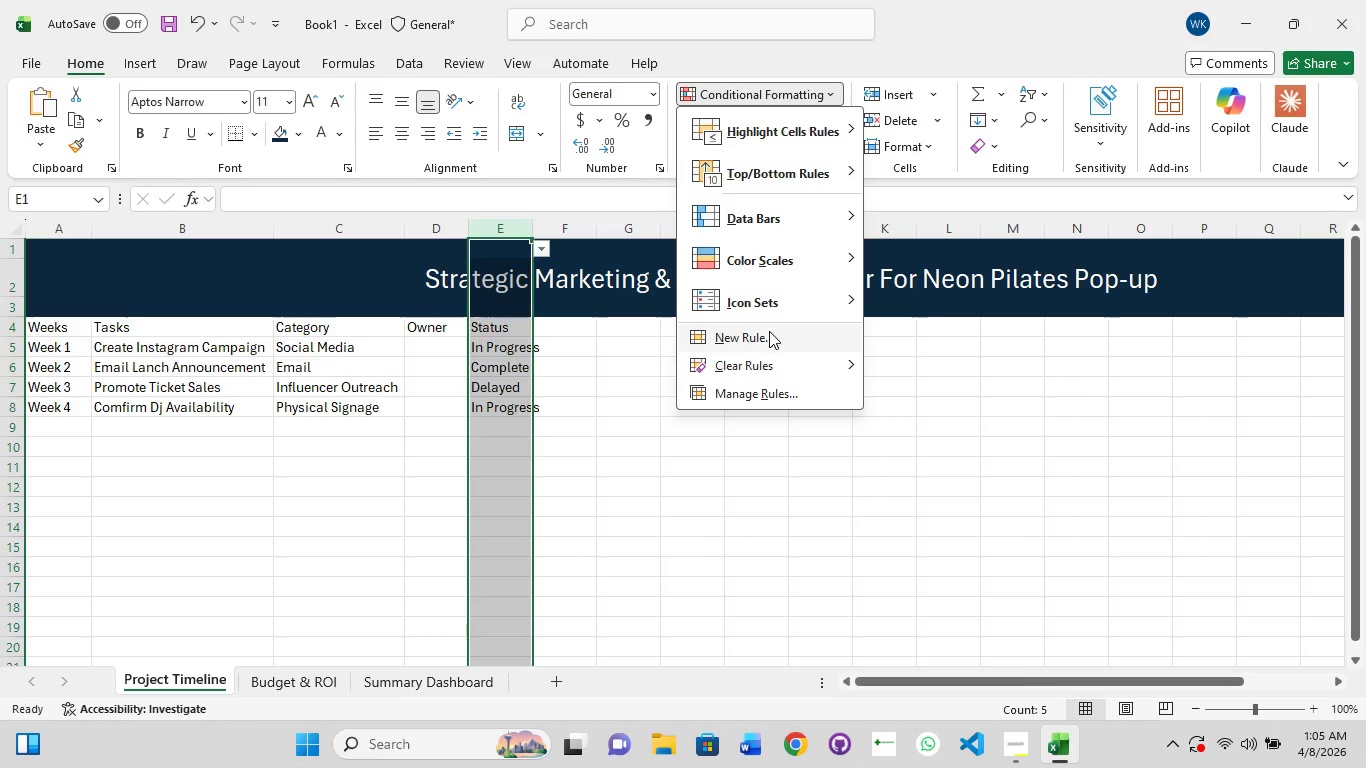 
left_click([768, 338])
 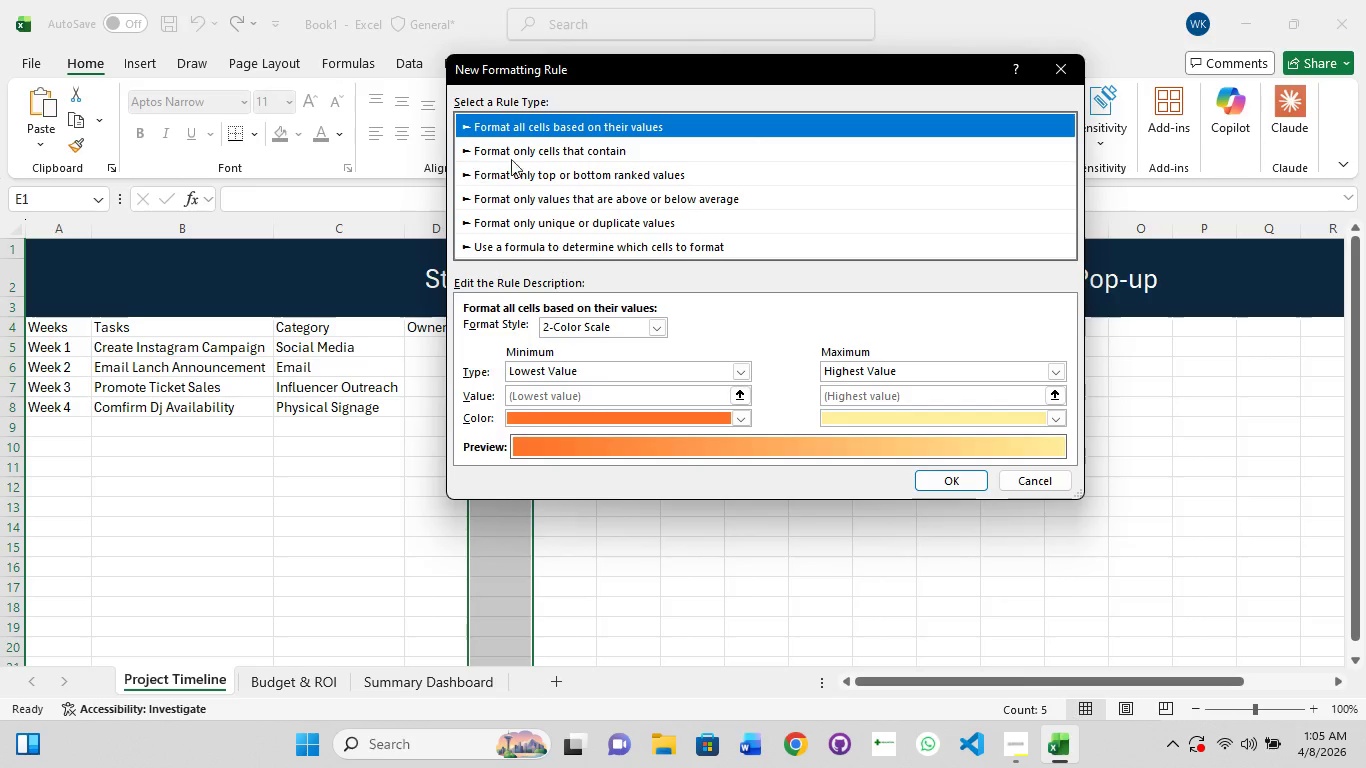 
left_click([540, 151])
 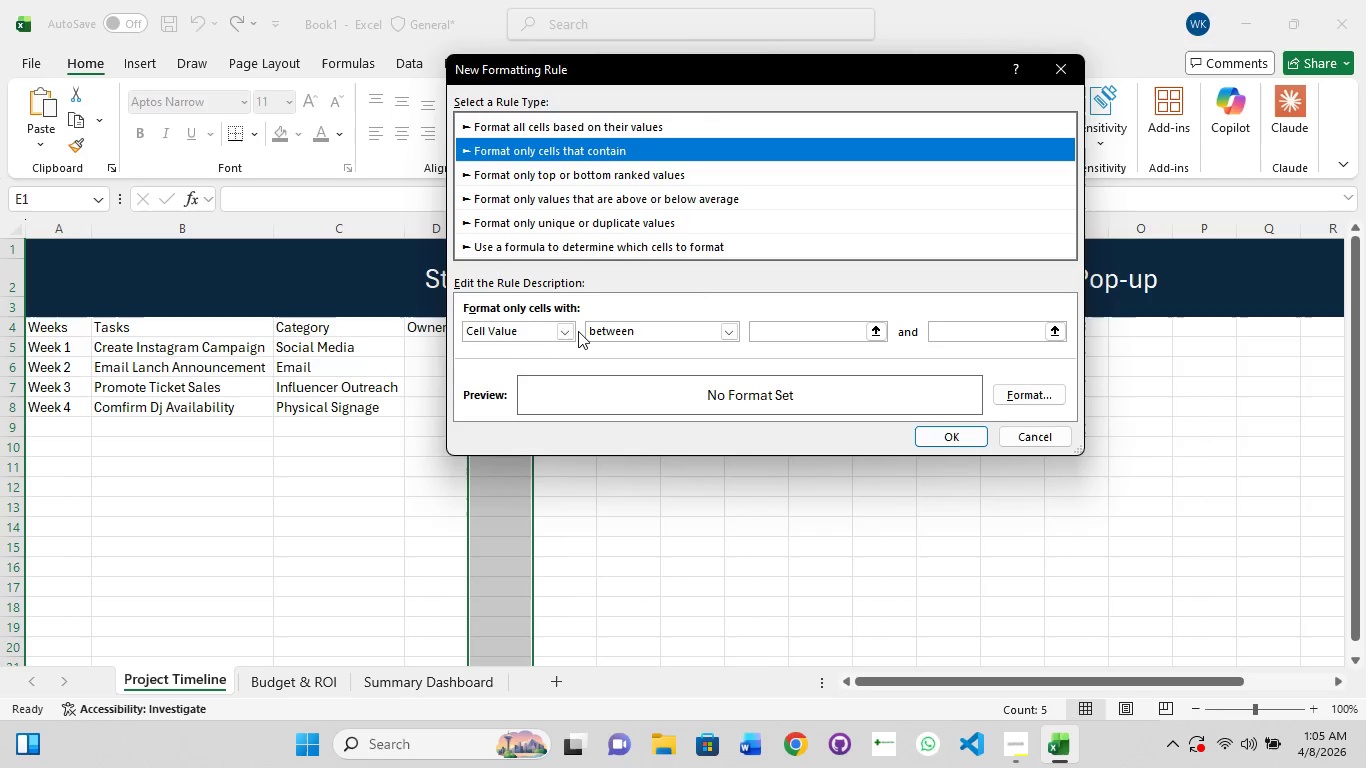 
left_click([568, 331])
 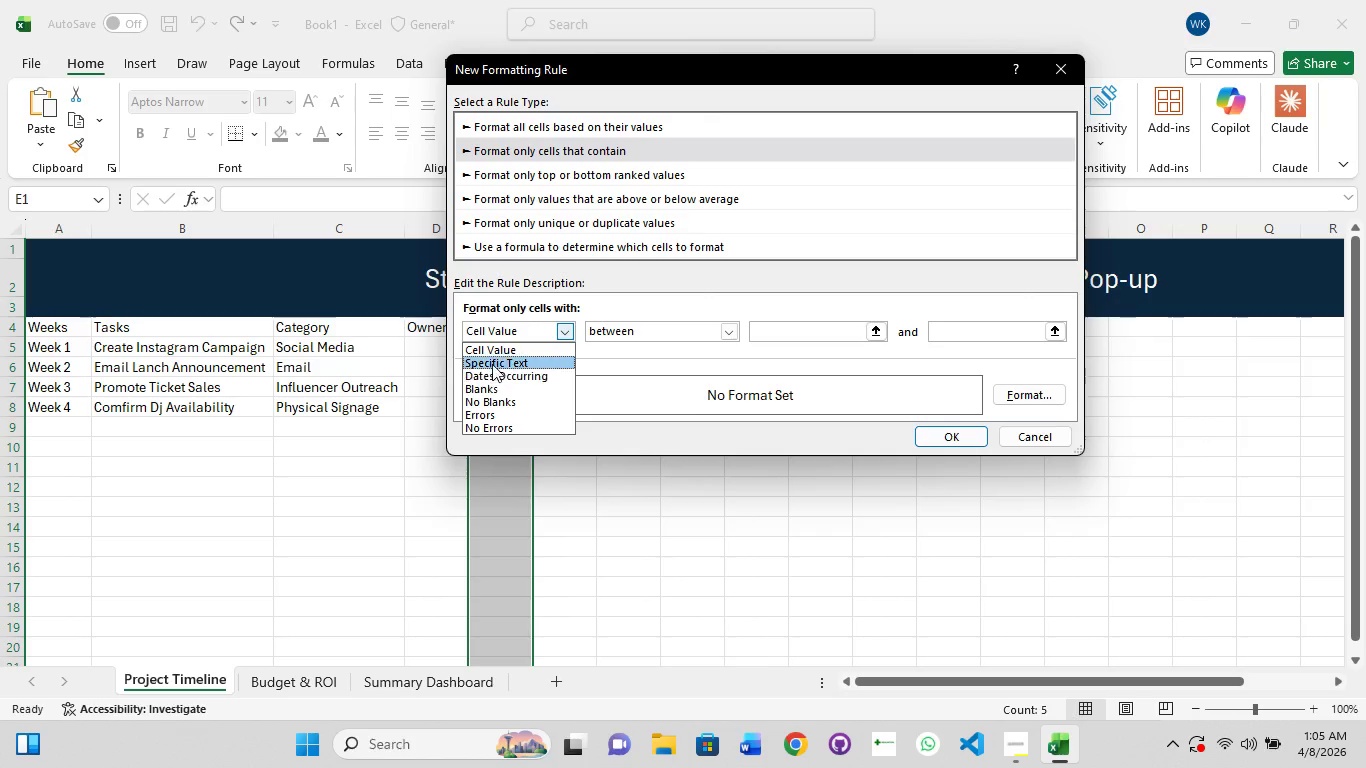 
left_click([494, 359])
 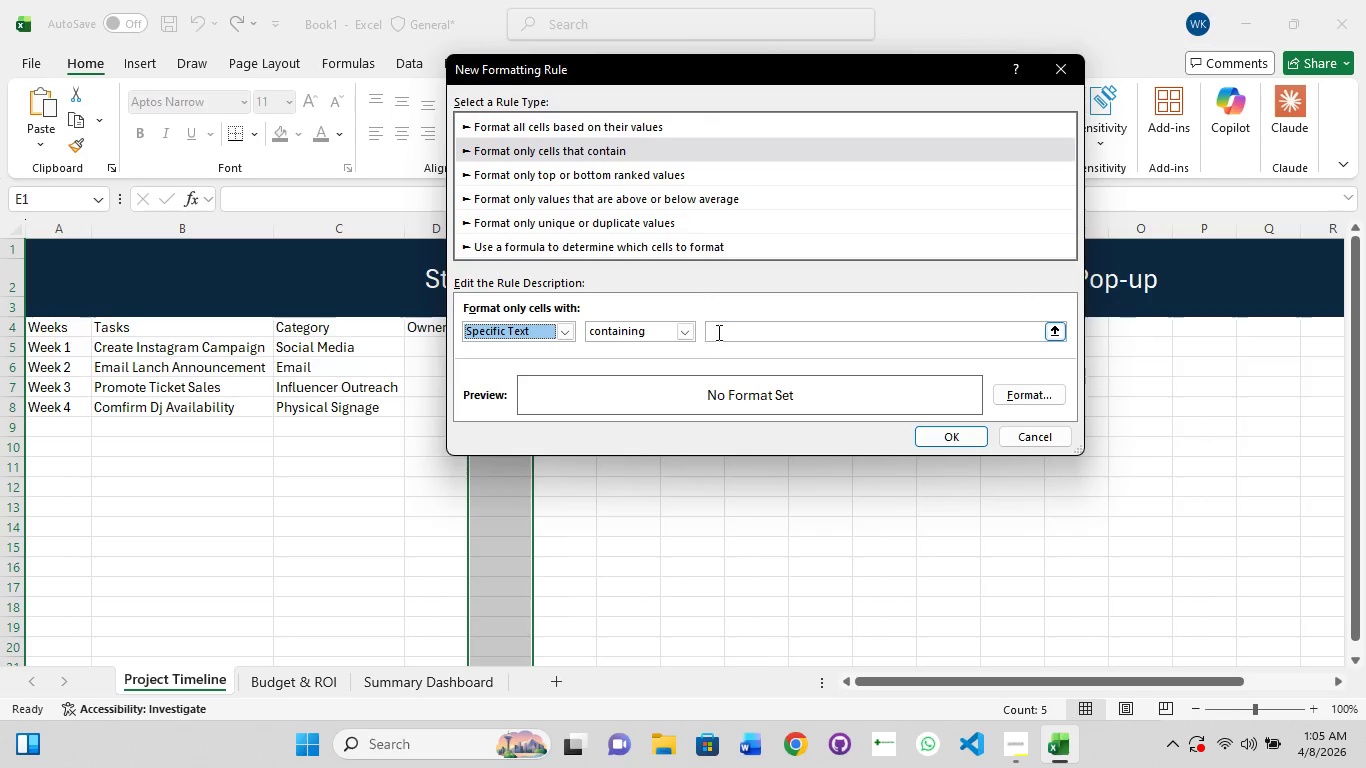 
left_click([729, 331])
 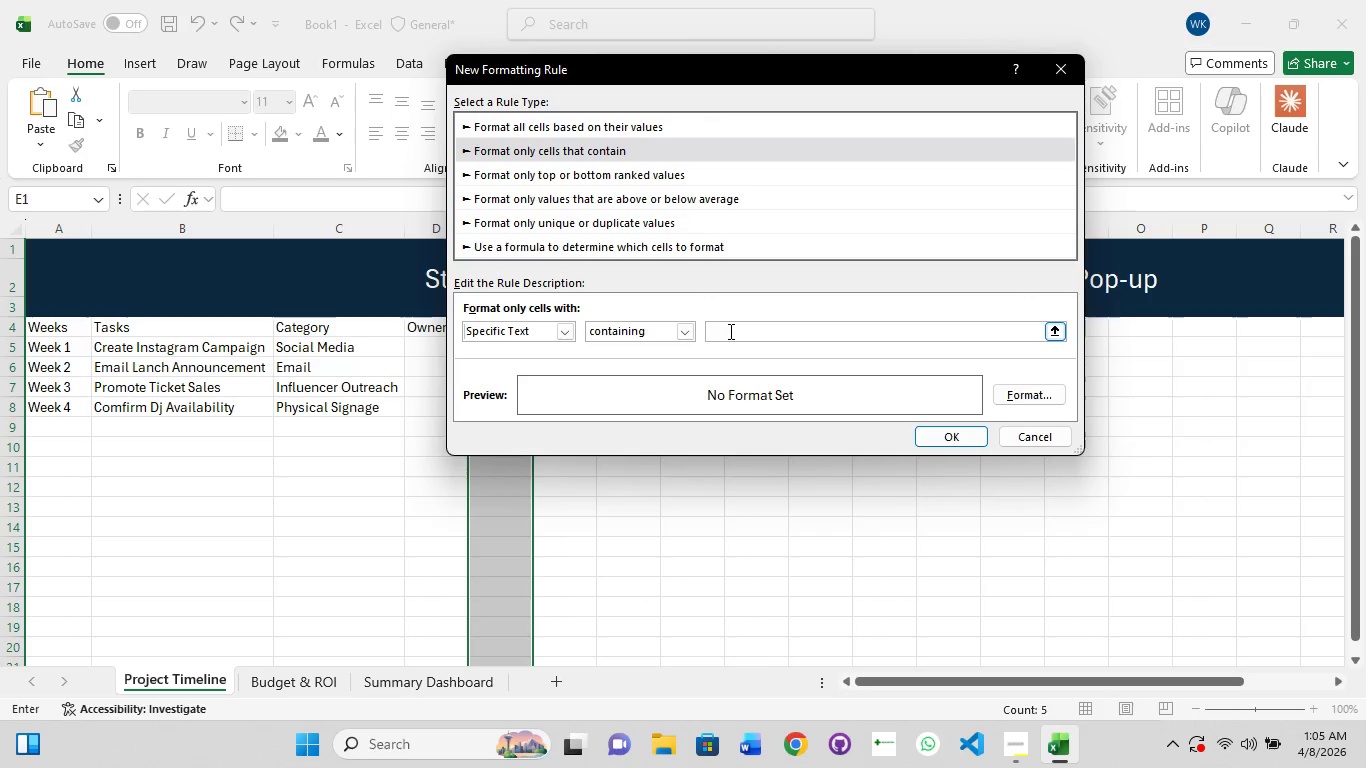 
type(delayed)
 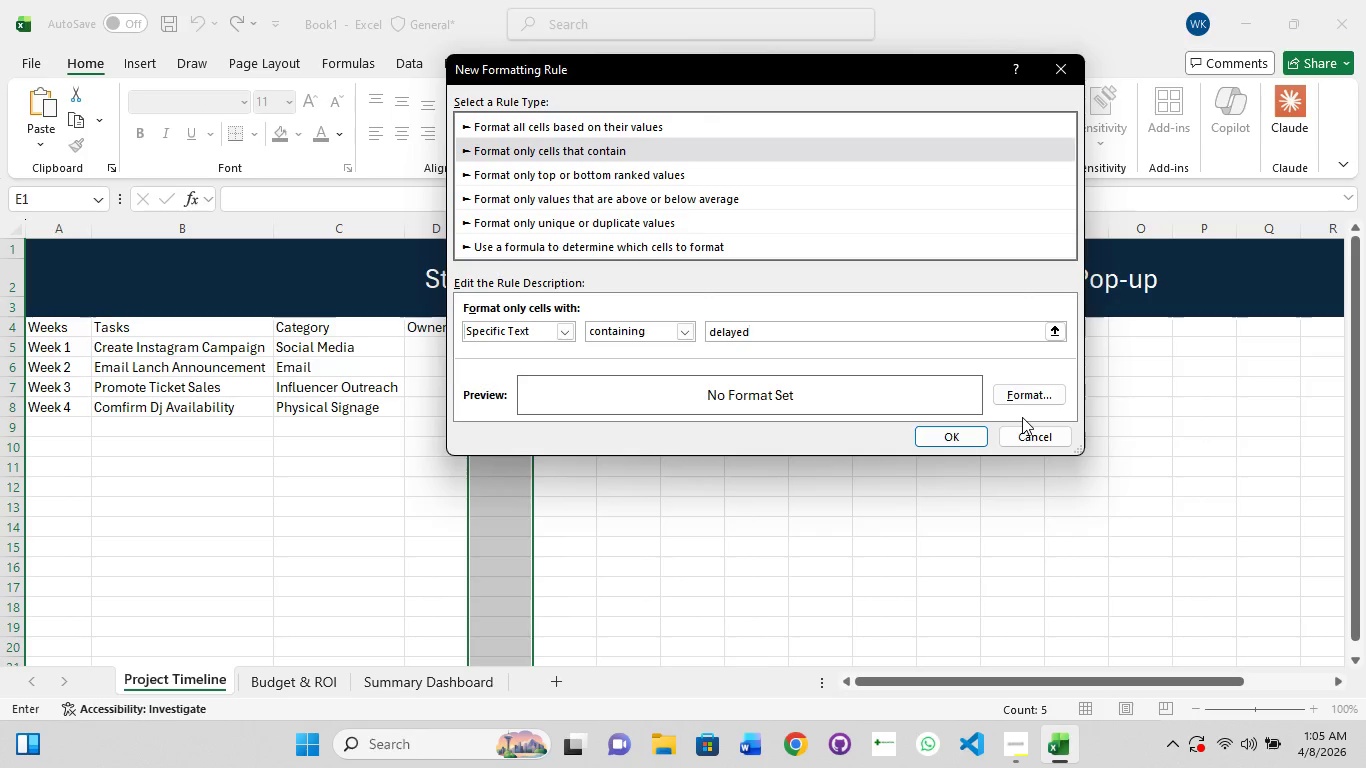 
left_click([1032, 401])
 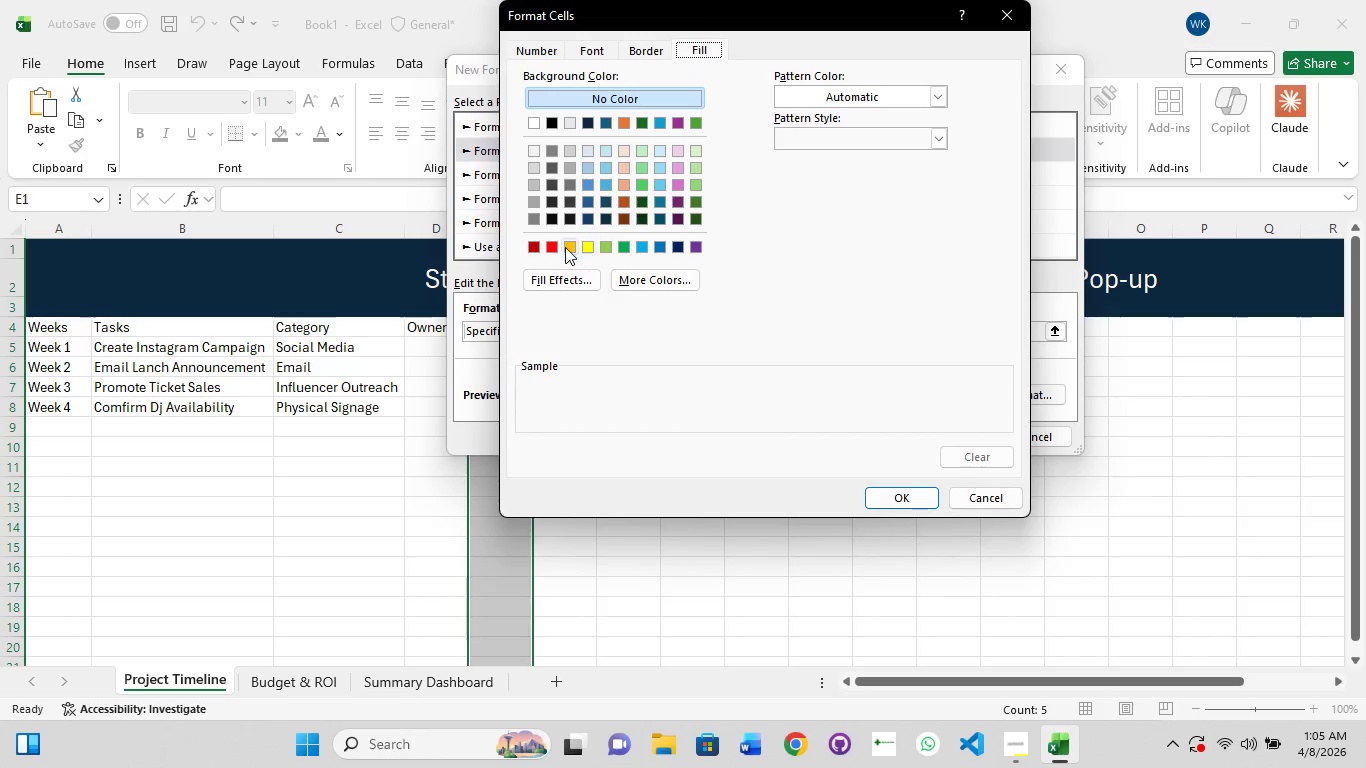 
left_click([554, 251])
 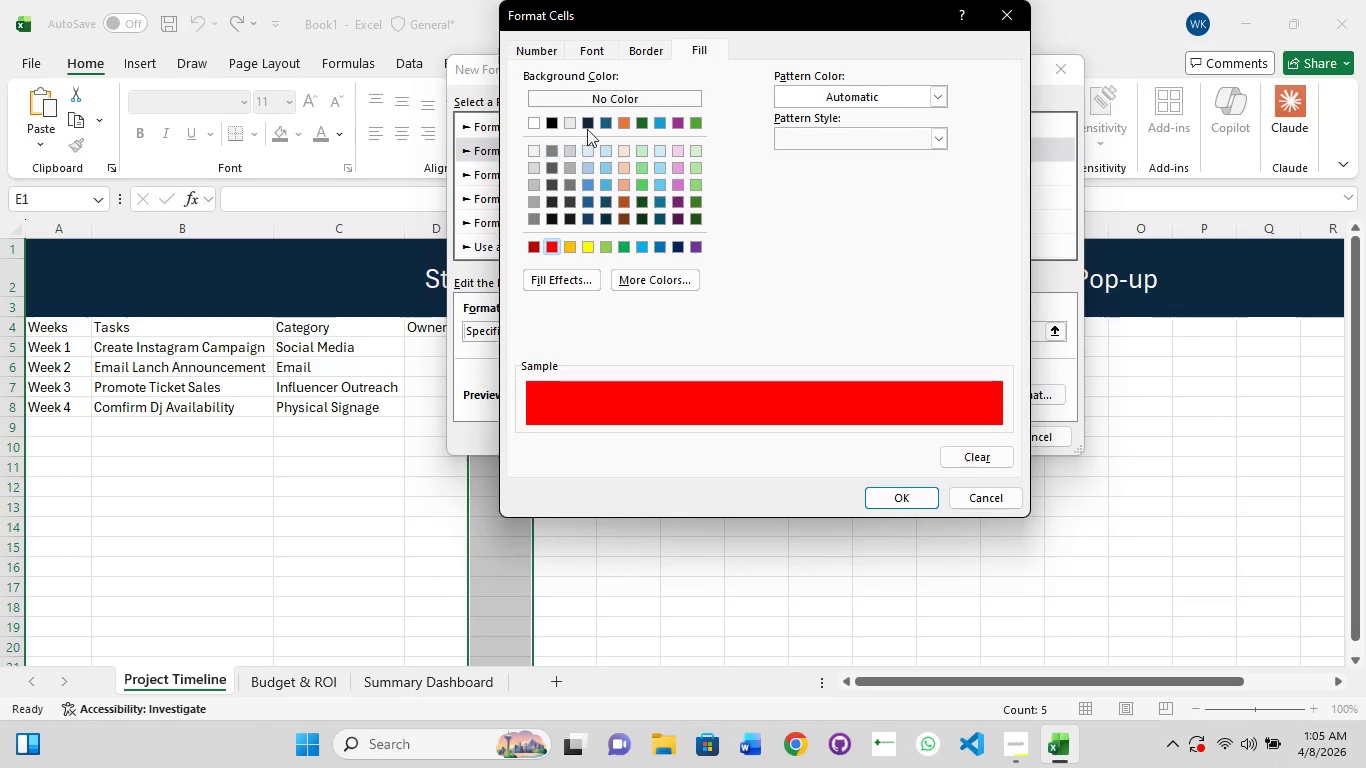 
mouse_move([939, 122])
 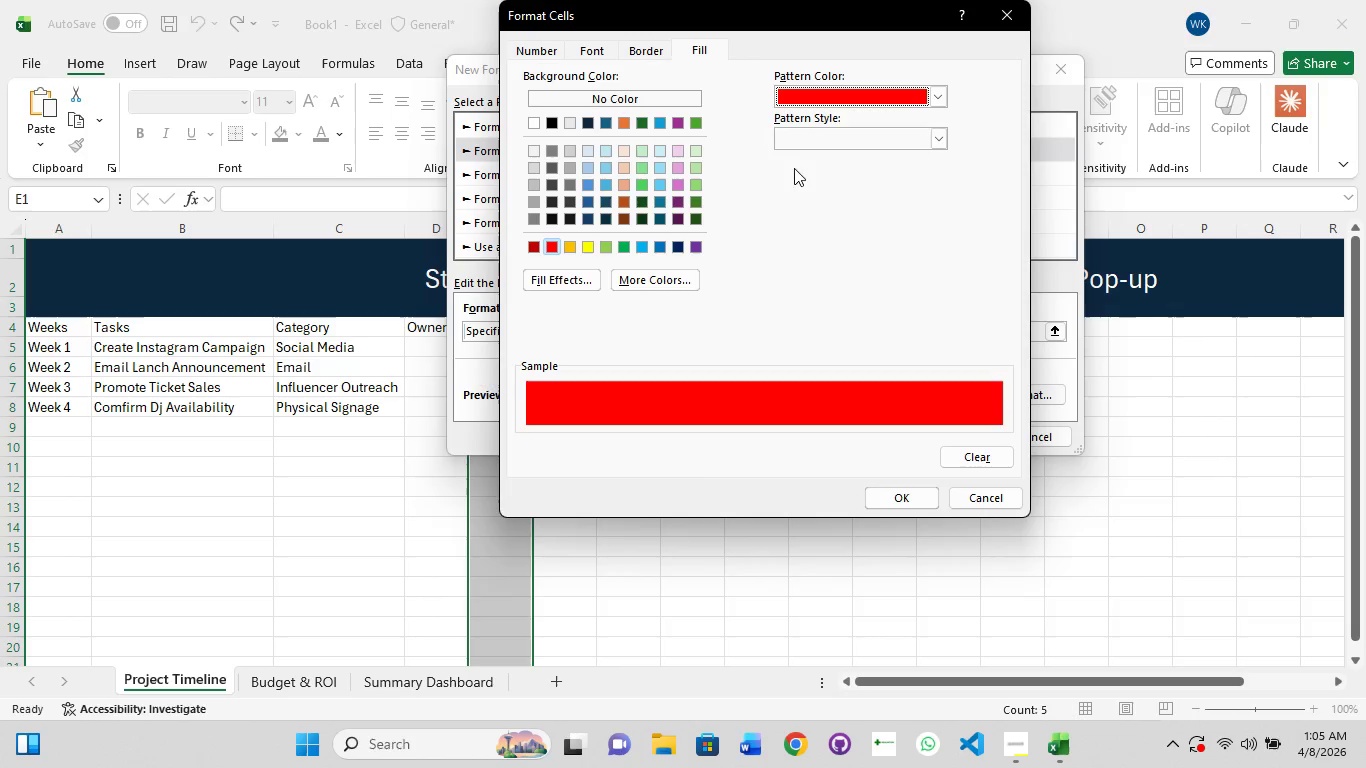 
left_click([946, 138])
 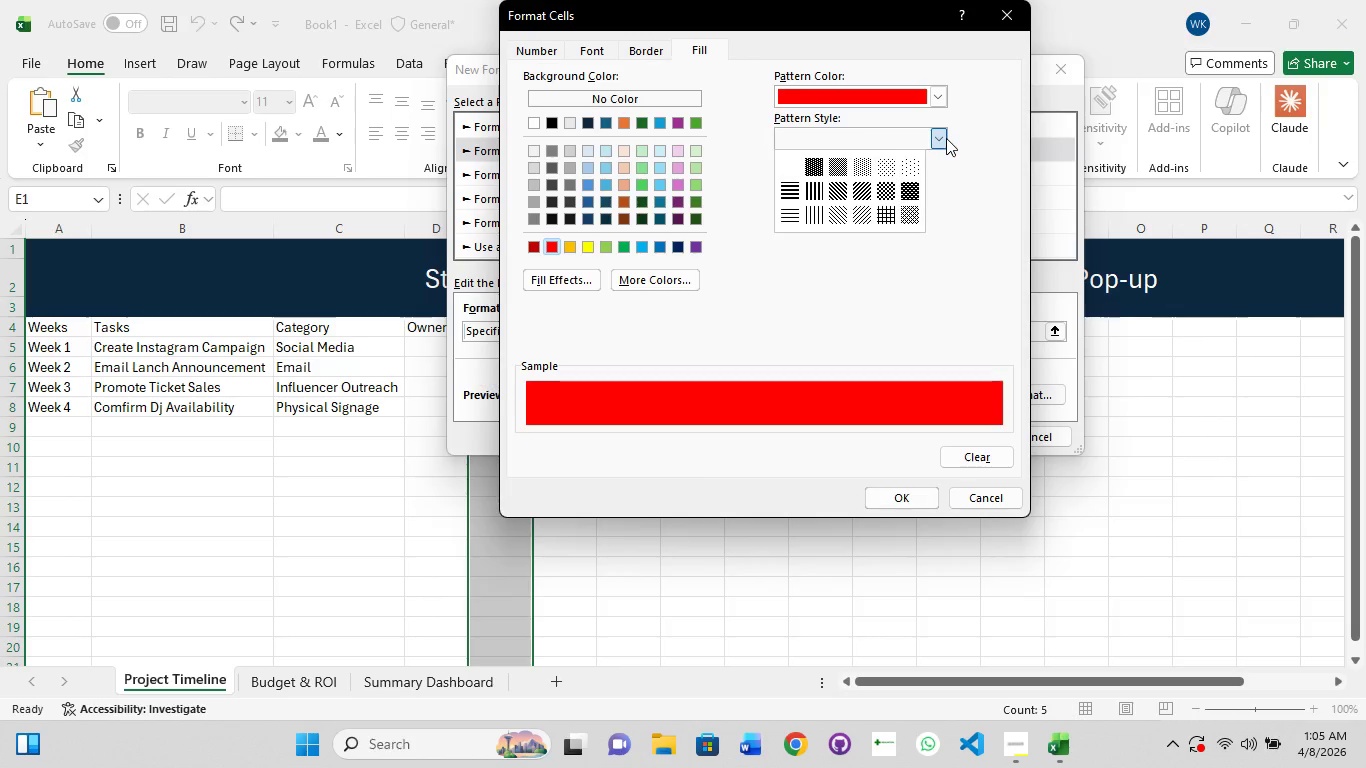 
left_click([946, 138])
 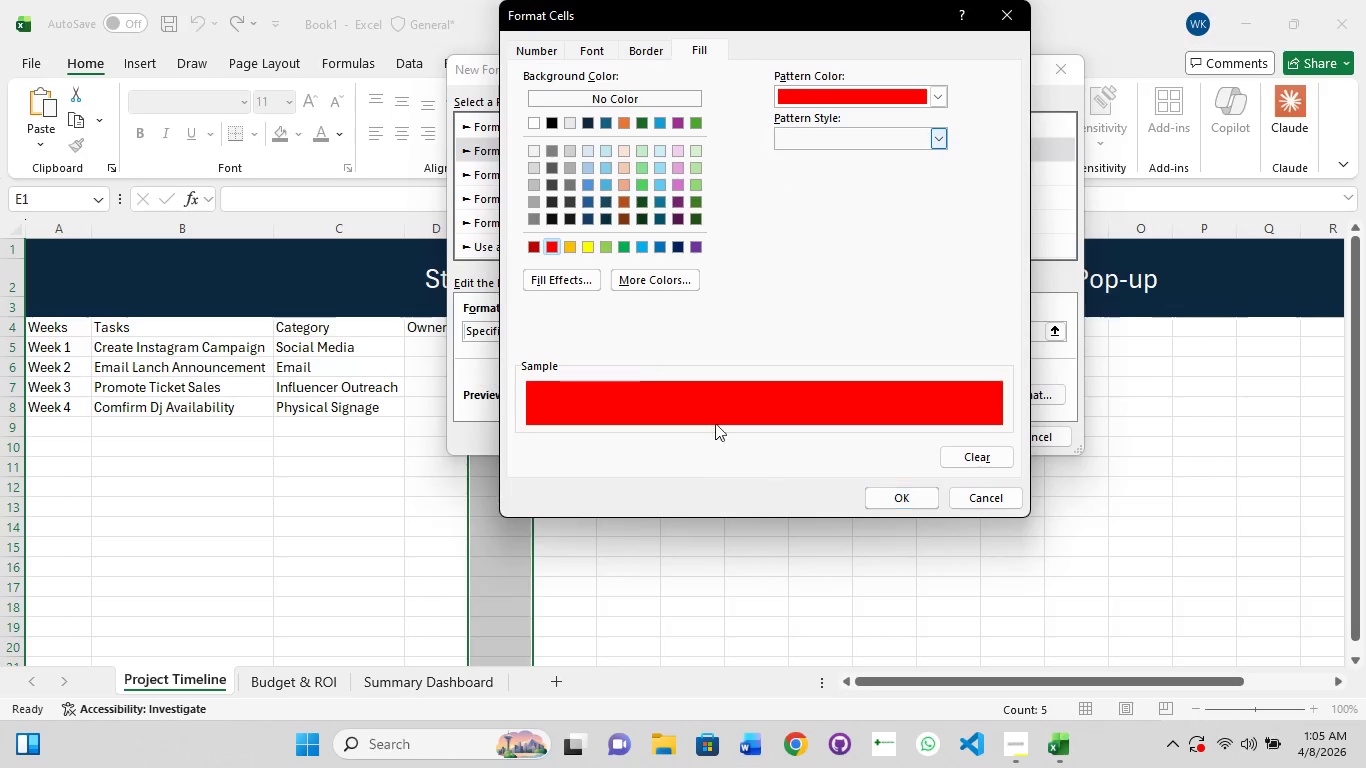 
left_click([560, 276])
 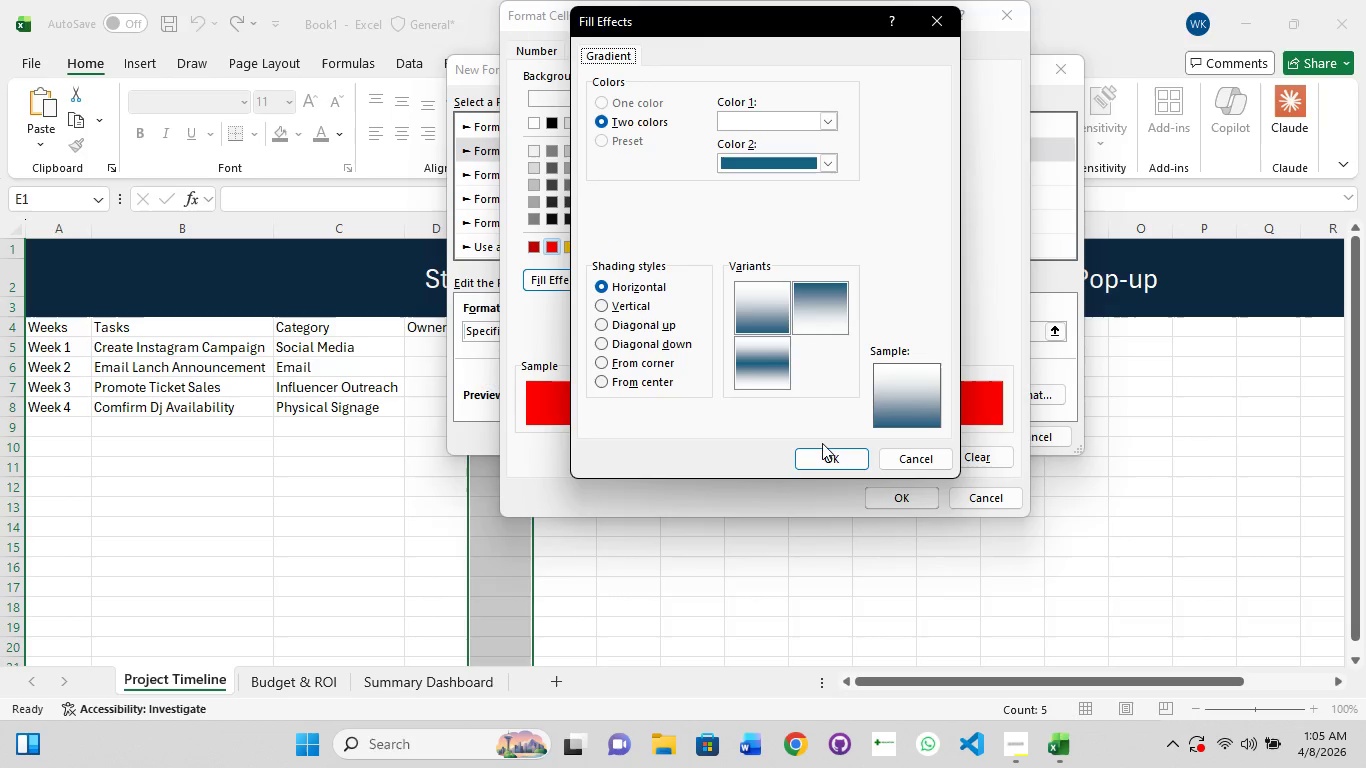 
wait(5.22)
 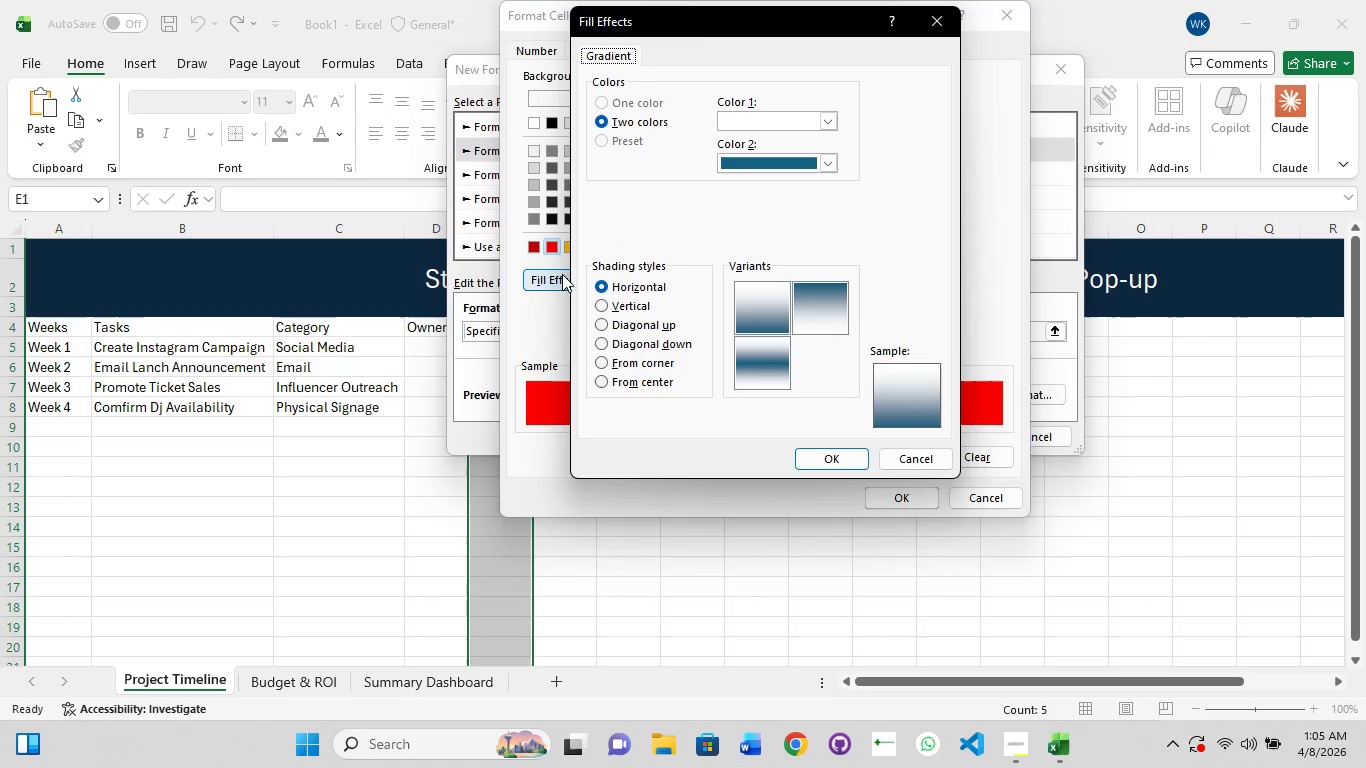 
left_click([842, 466])
 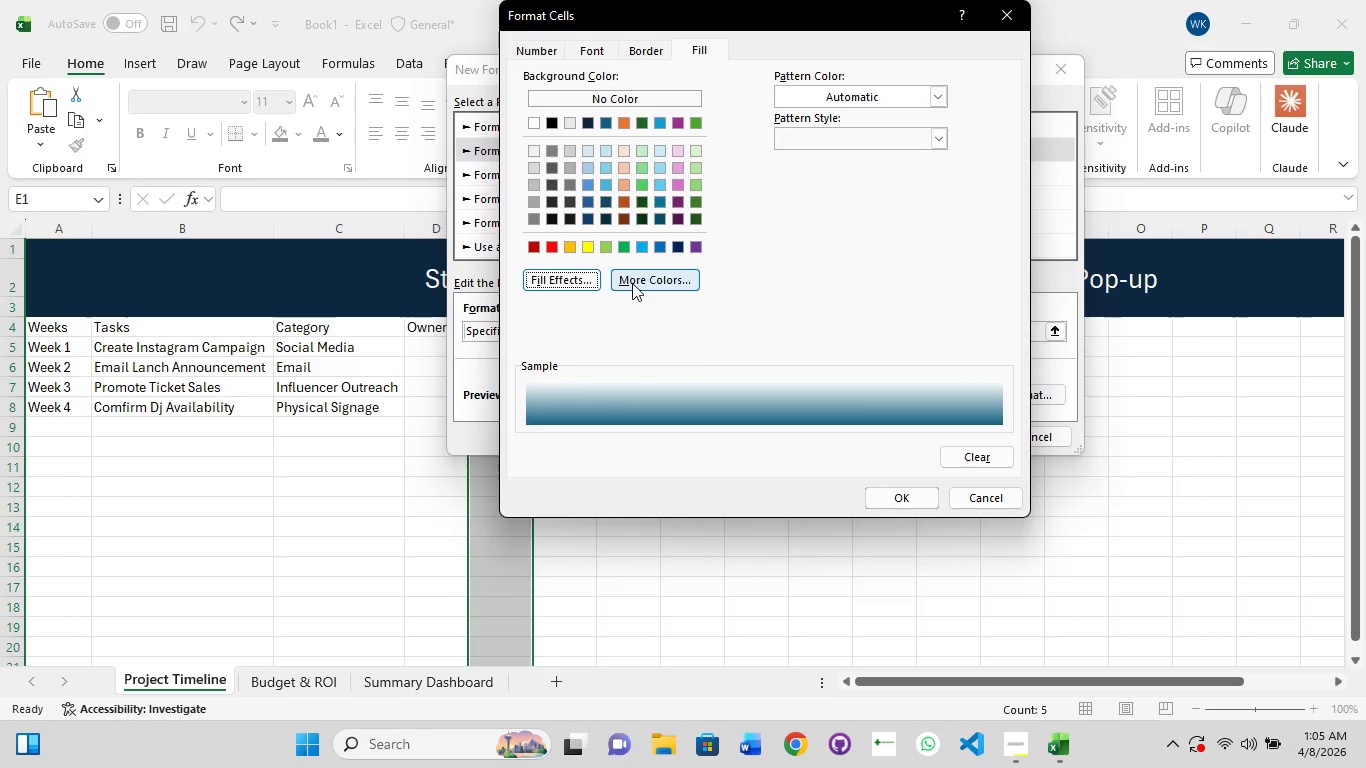 
left_click([633, 282])
 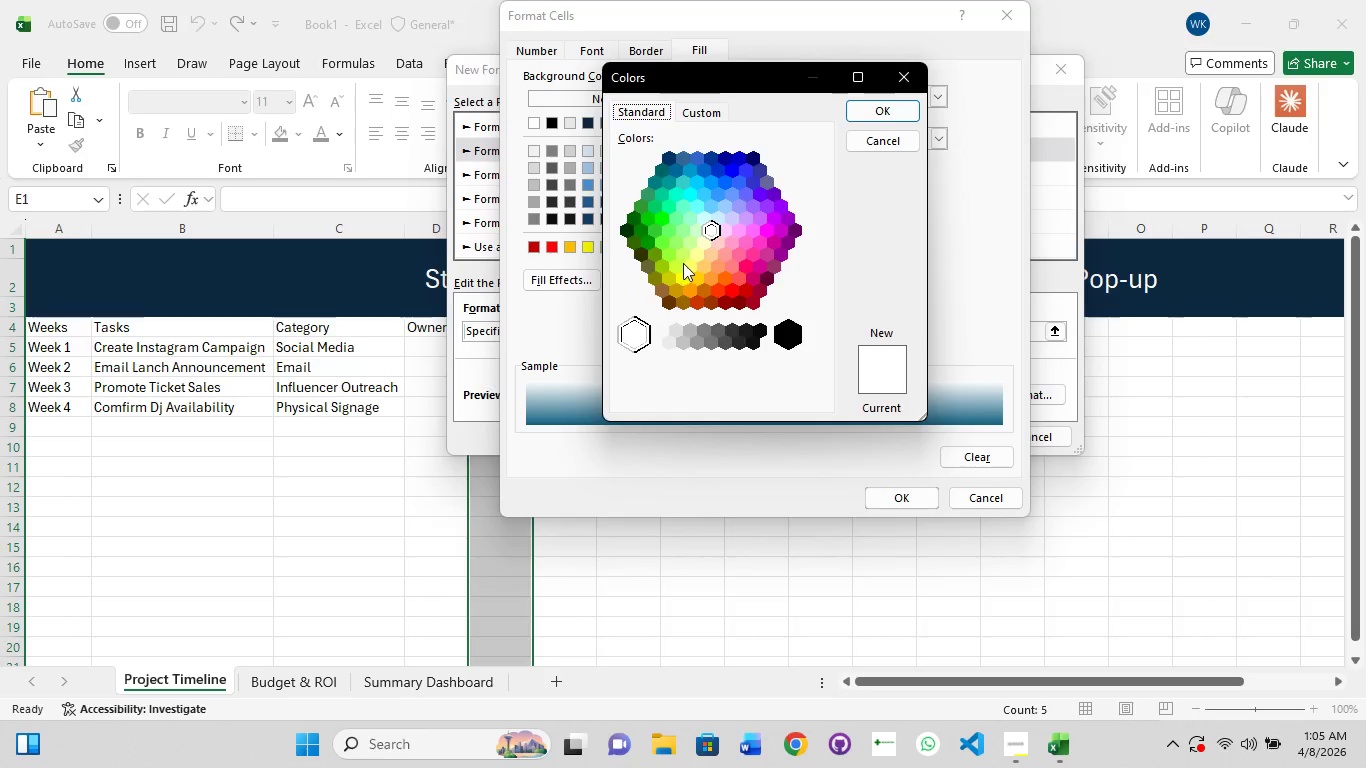 
left_click_drag(start_coordinate=[710, 248], to_coordinate=[733, 290])
 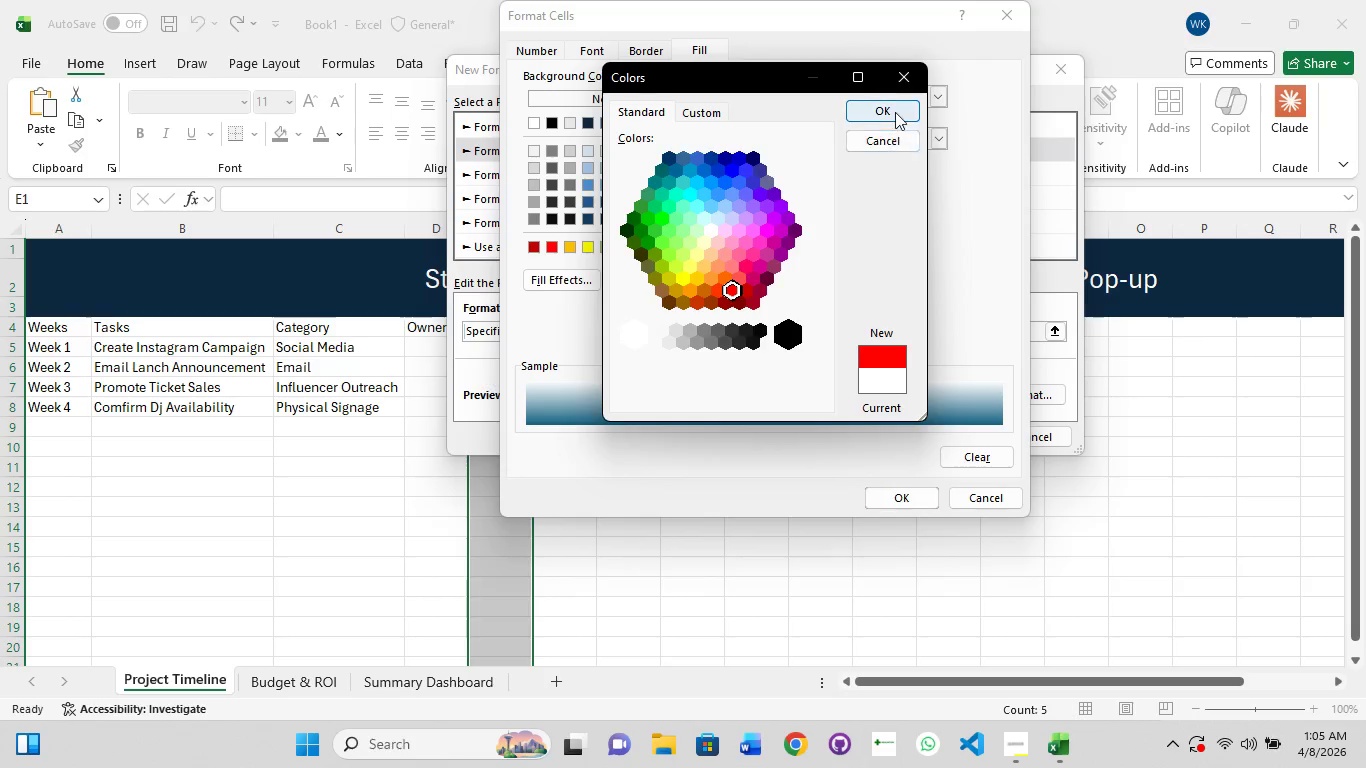 
left_click([894, 106])
 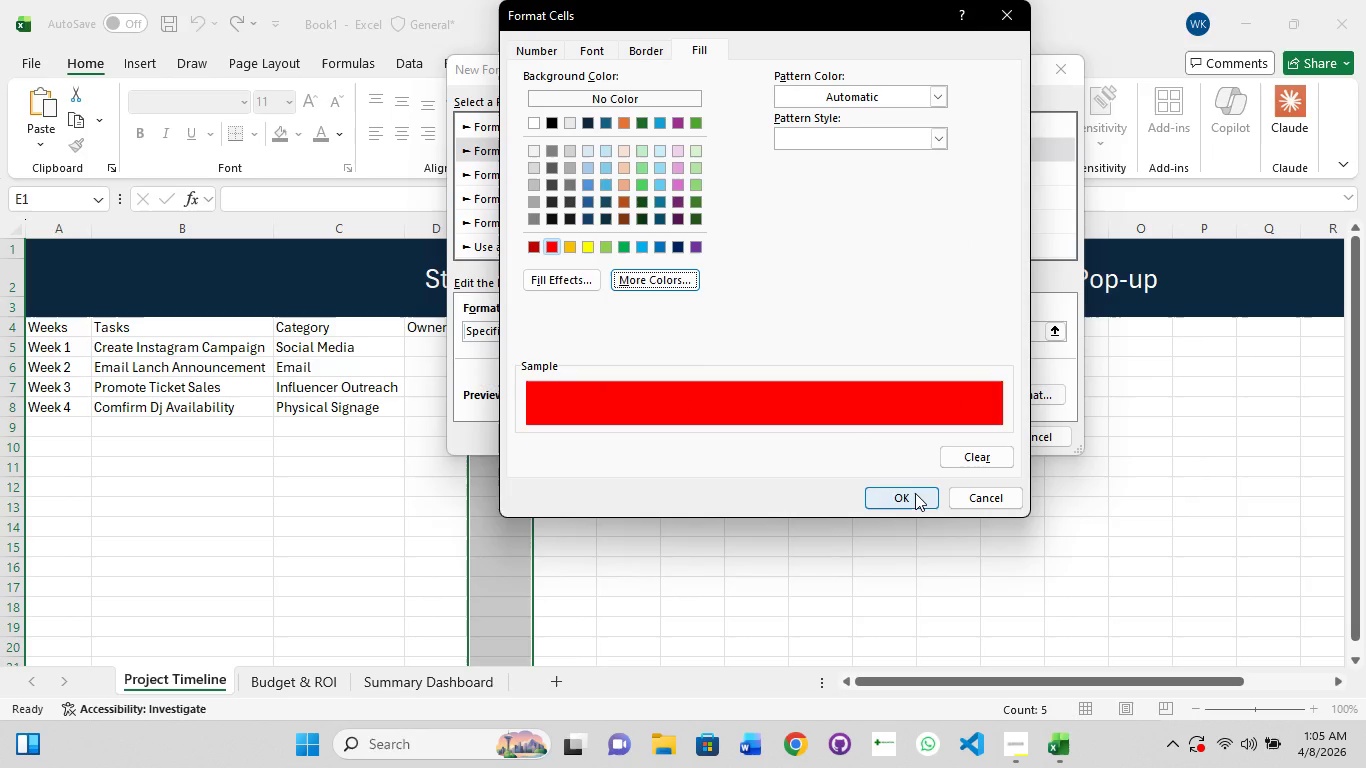 
left_click([915, 493])
 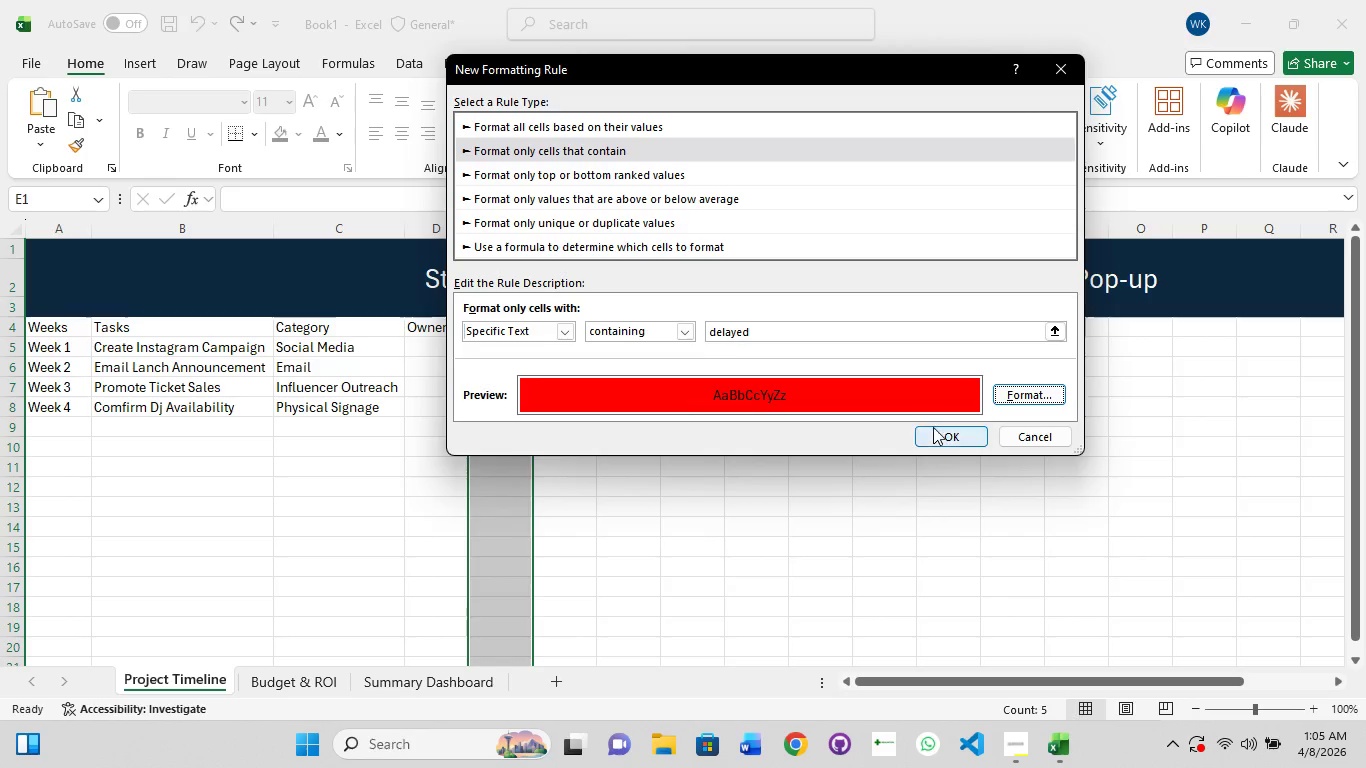 
left_click([939, 432])
 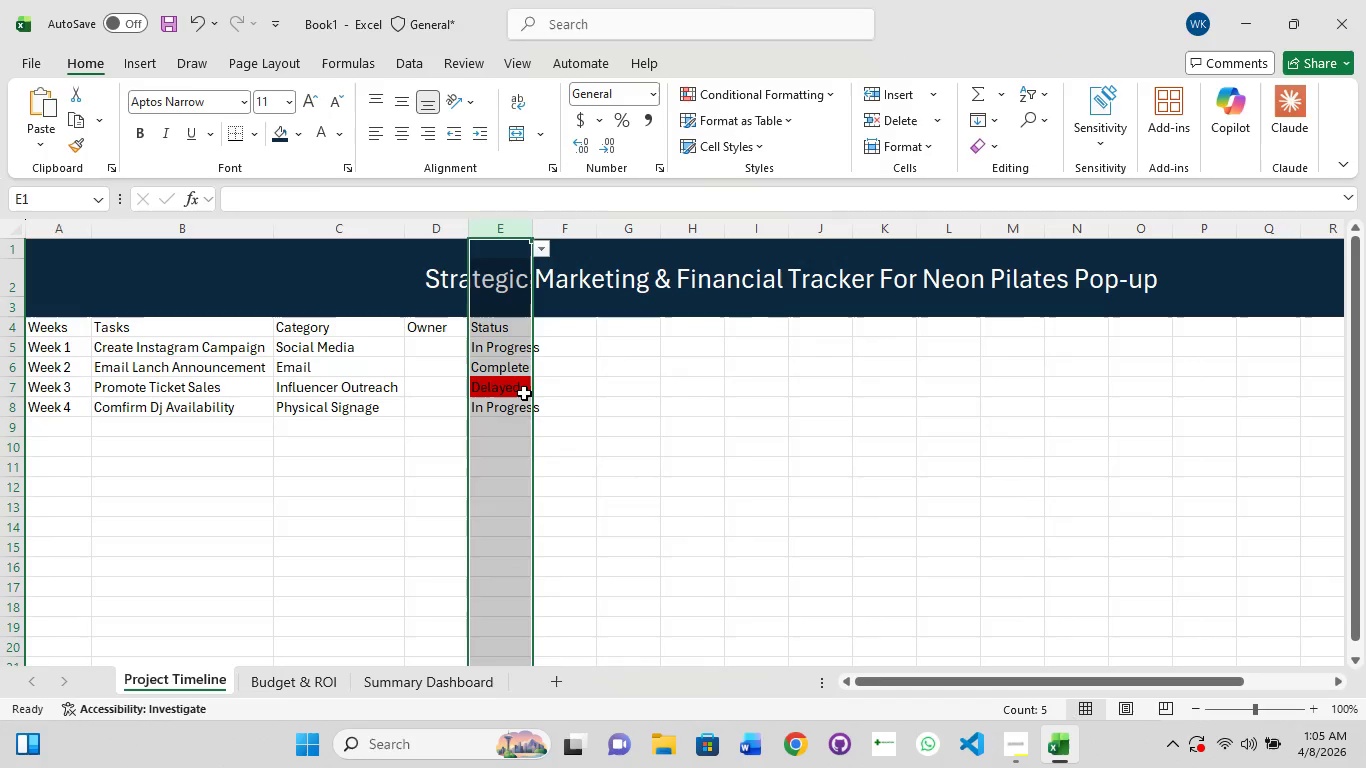 
left_click([523, 390])
 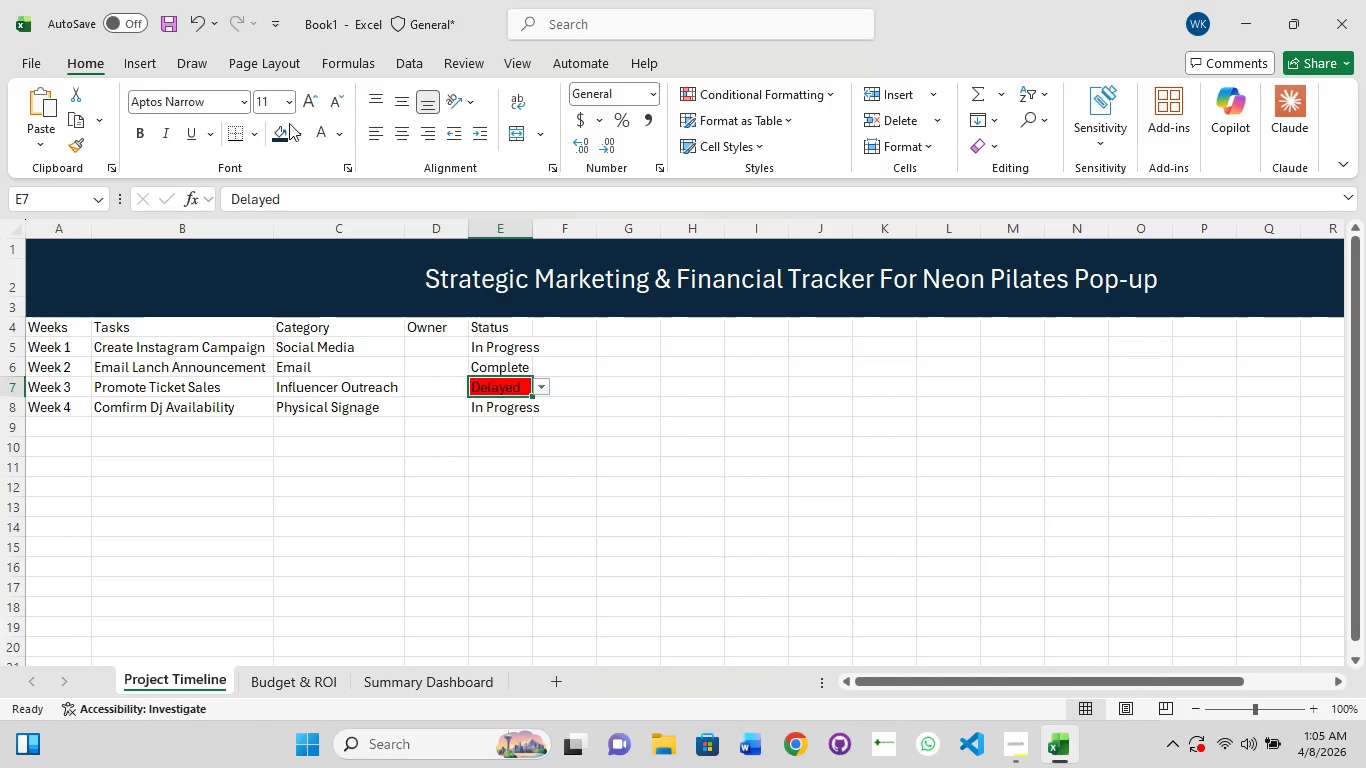 
left_click([322, 141])
 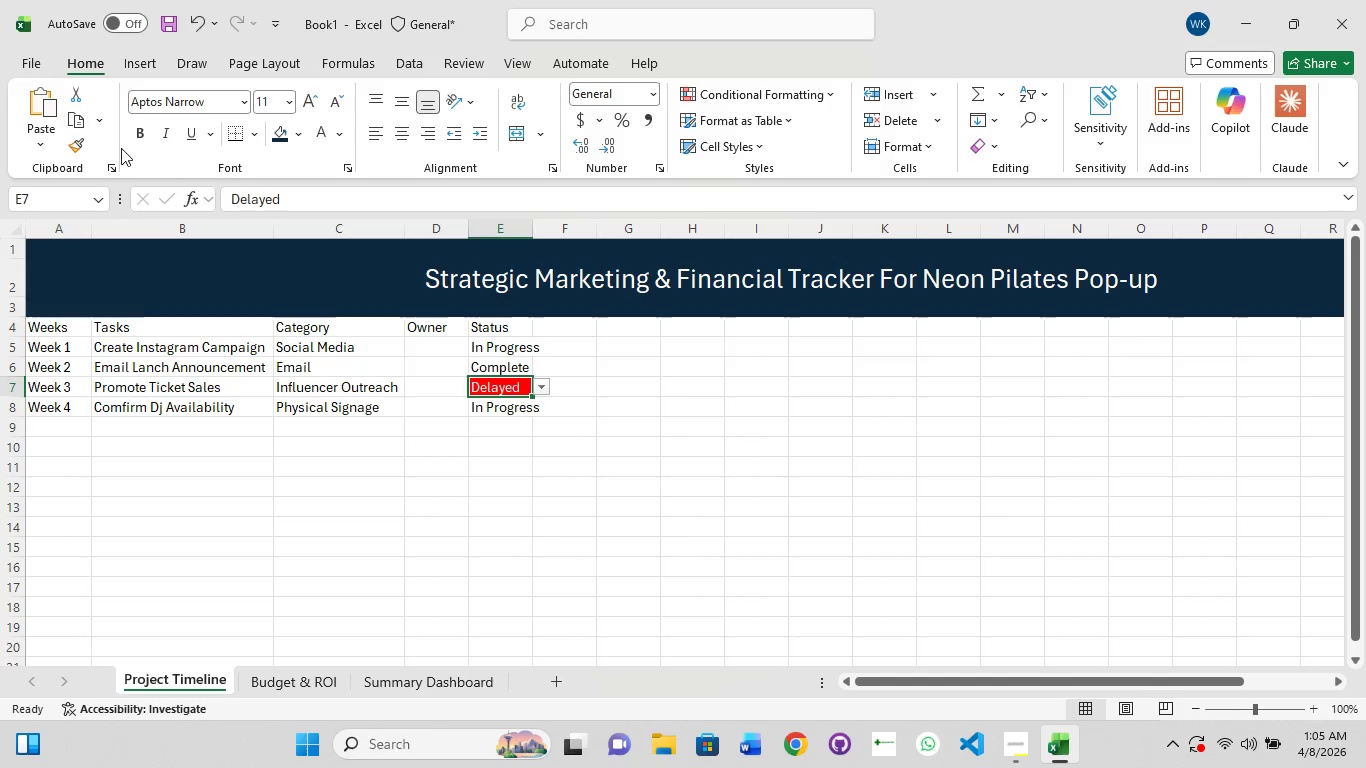 
left_click([141, 137])
 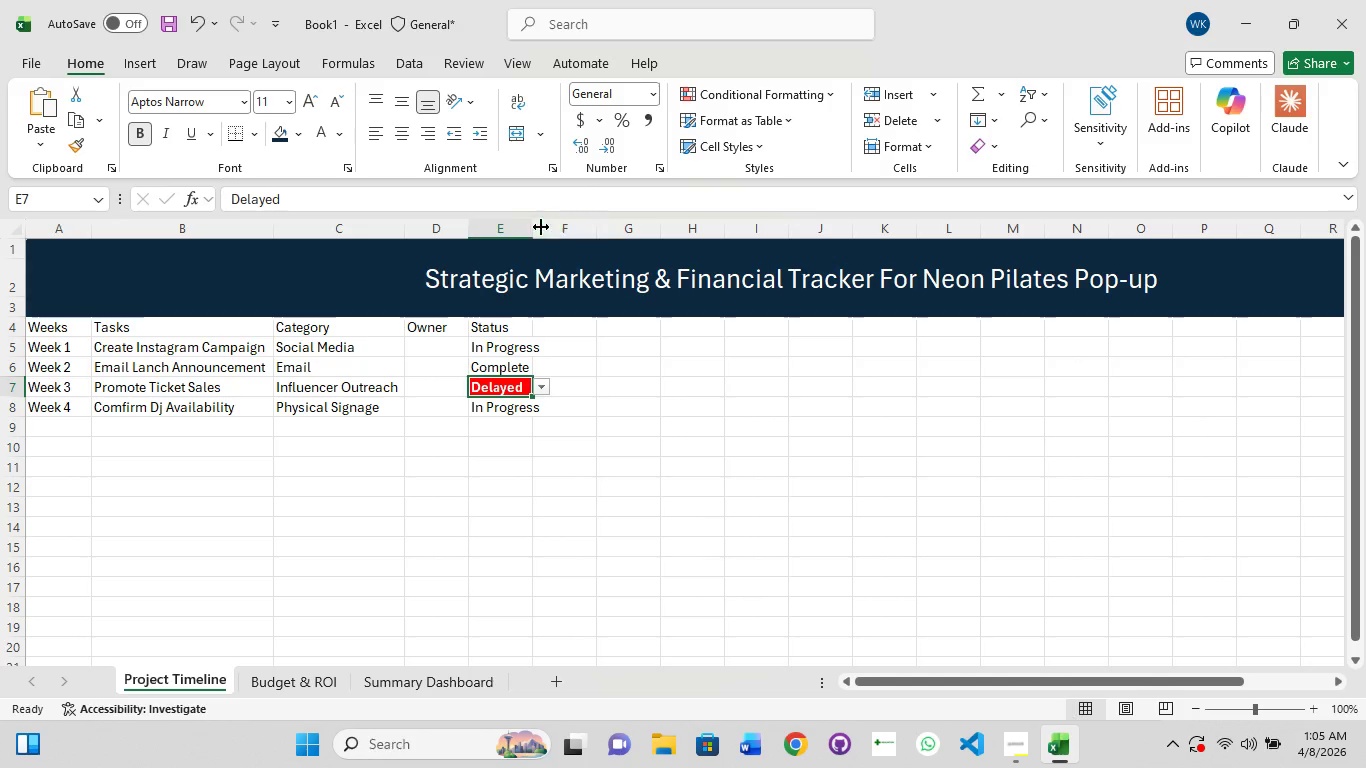 
double_click([532, 227])
 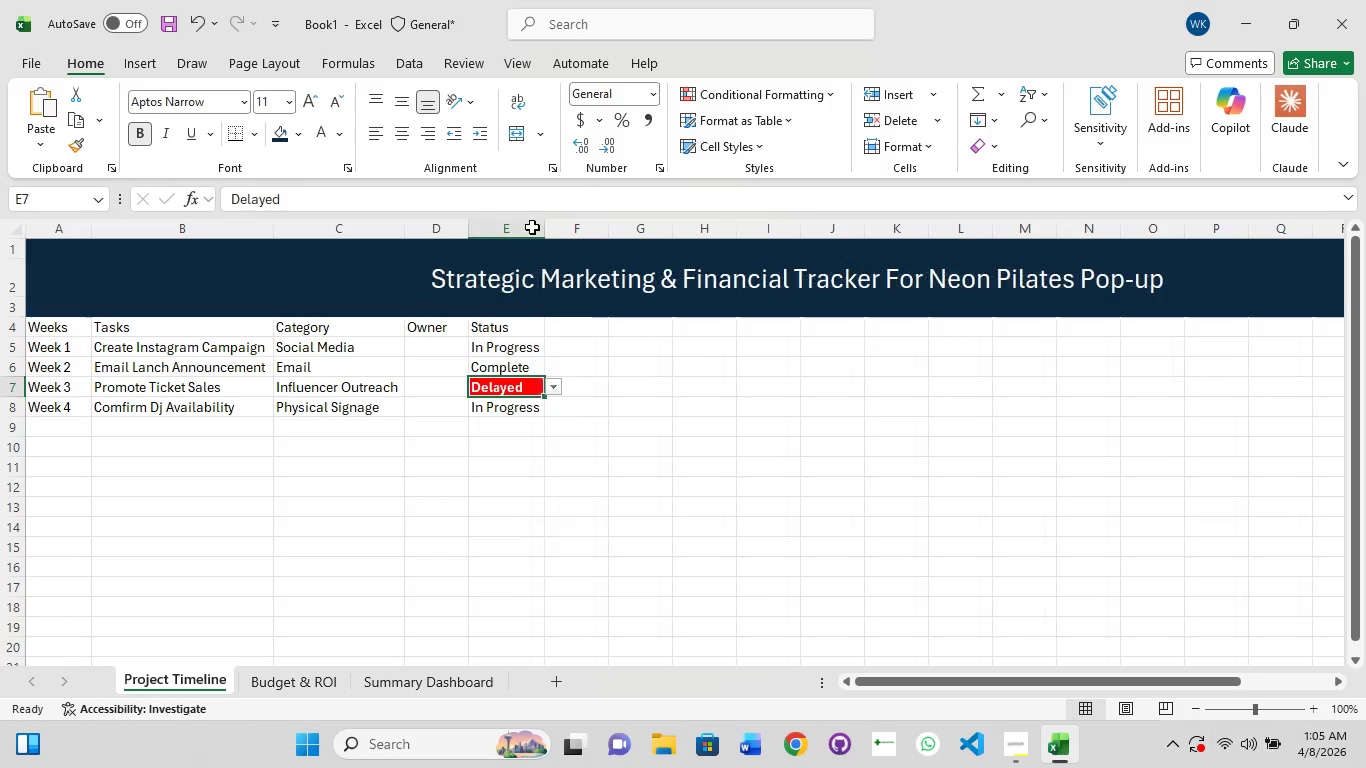 
triple_click([532, 227])
 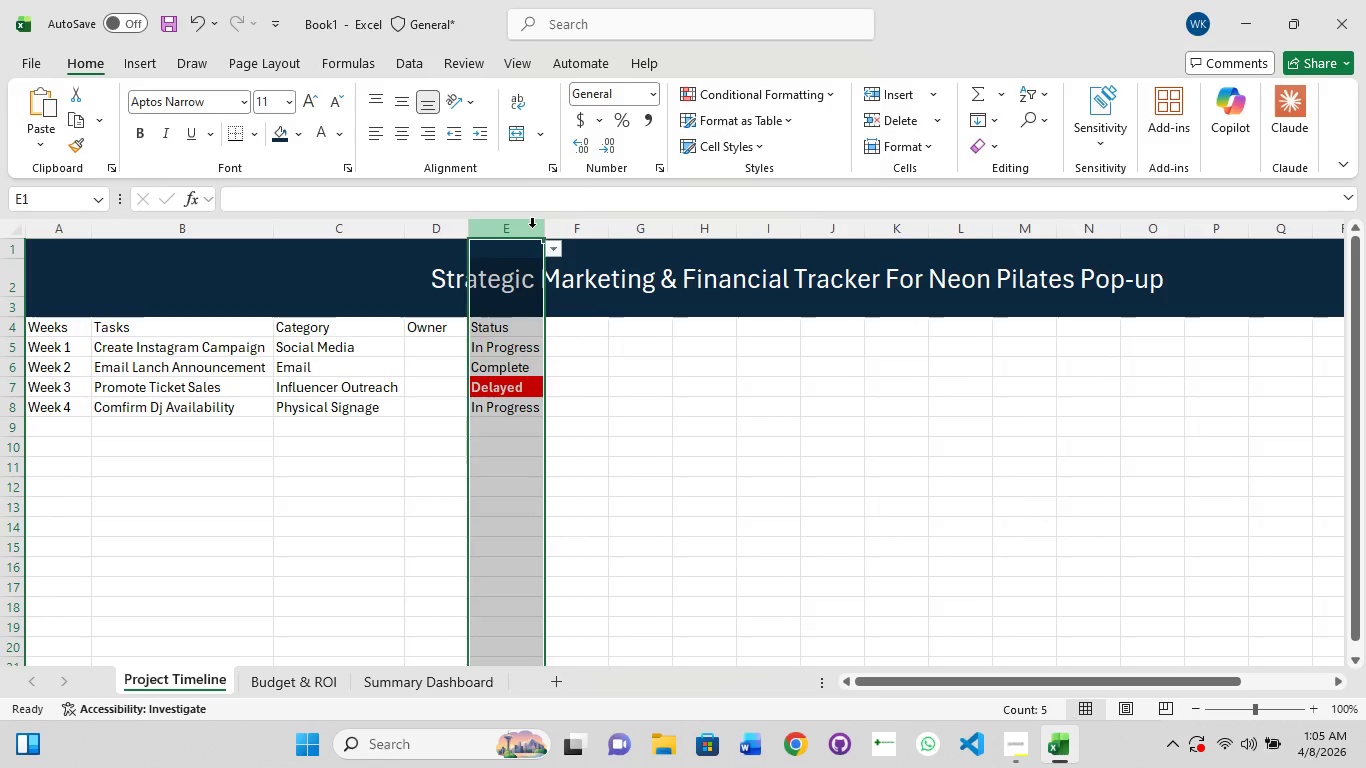 
left_click([532, 227])
 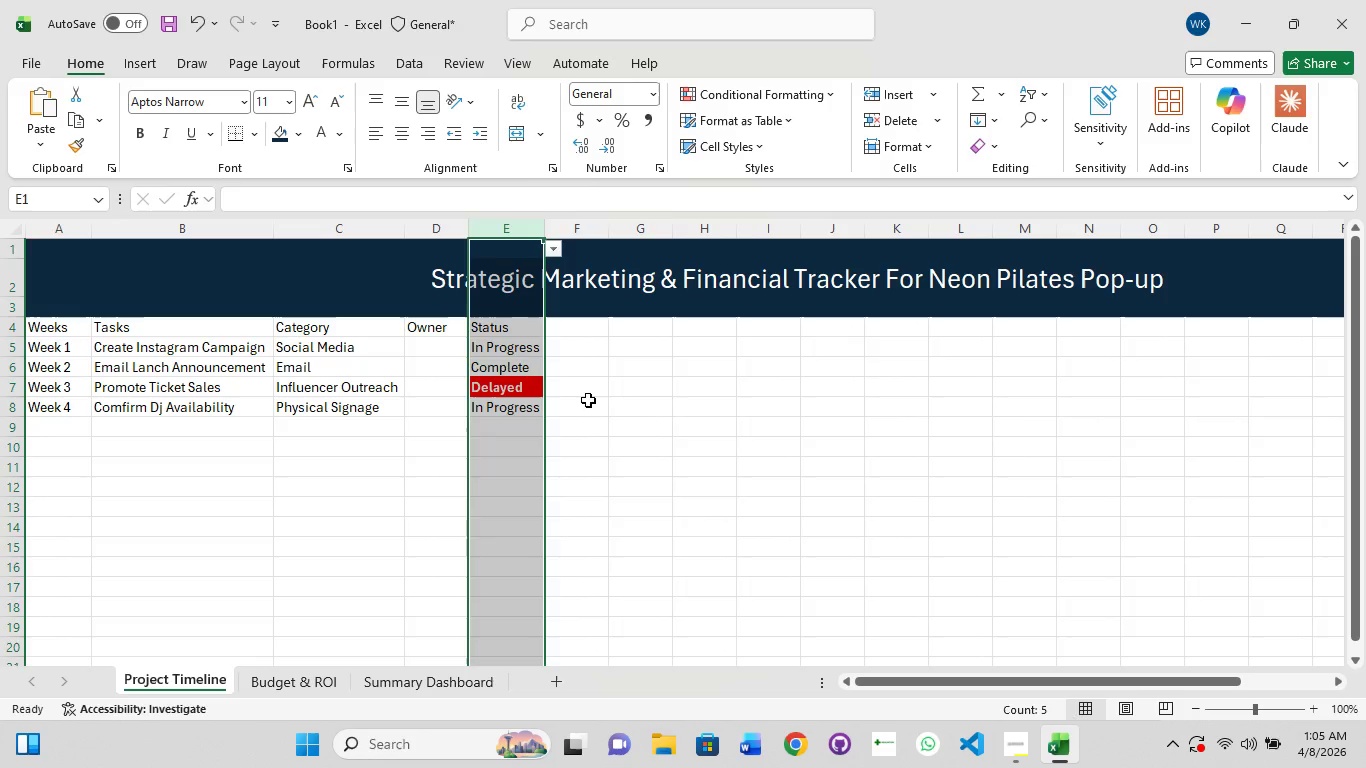 
left_click([614, 402])
 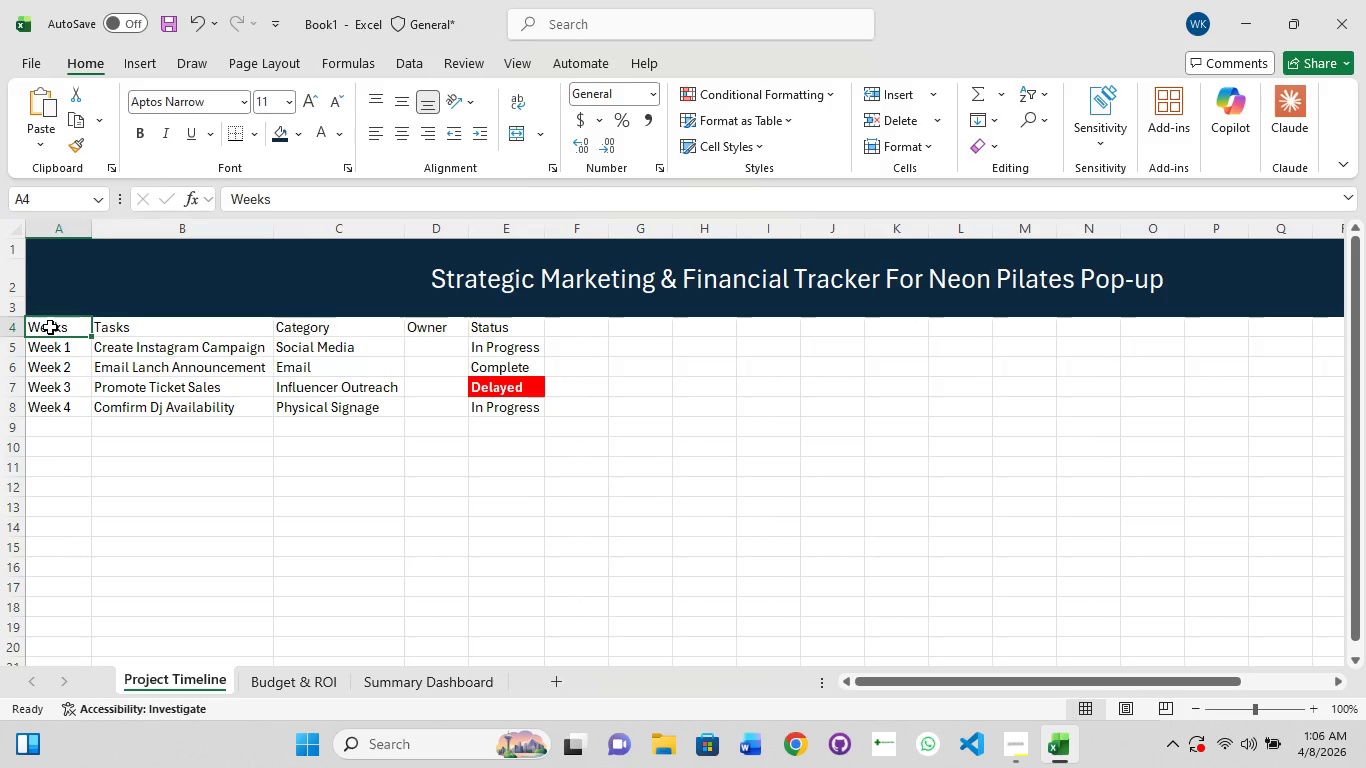 
hold_key(key=ShiftLeft, duration=1.5)
left_click_drag(start_coordinate=[50, 327], to_coordinate=[511, 323])
 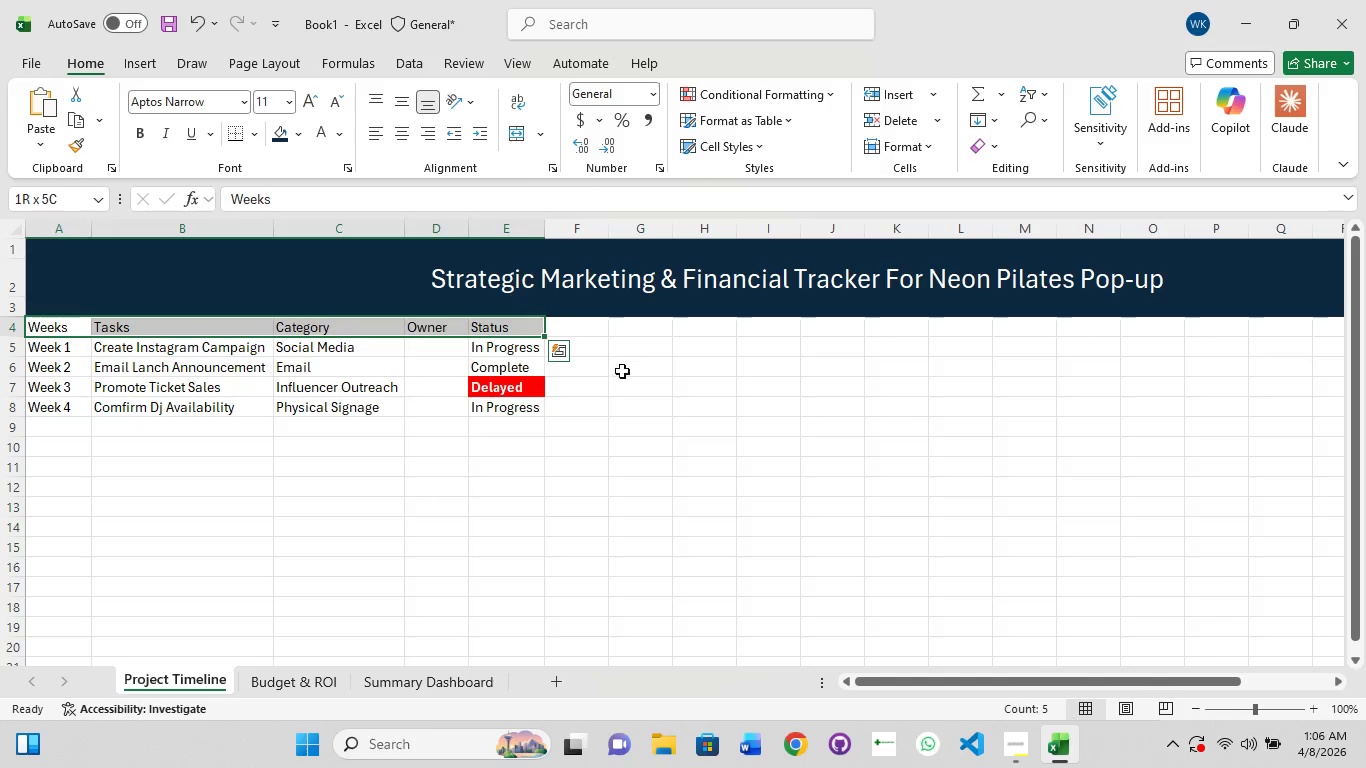 
hold_key(key=ShiftLeft, duration=1.5)
 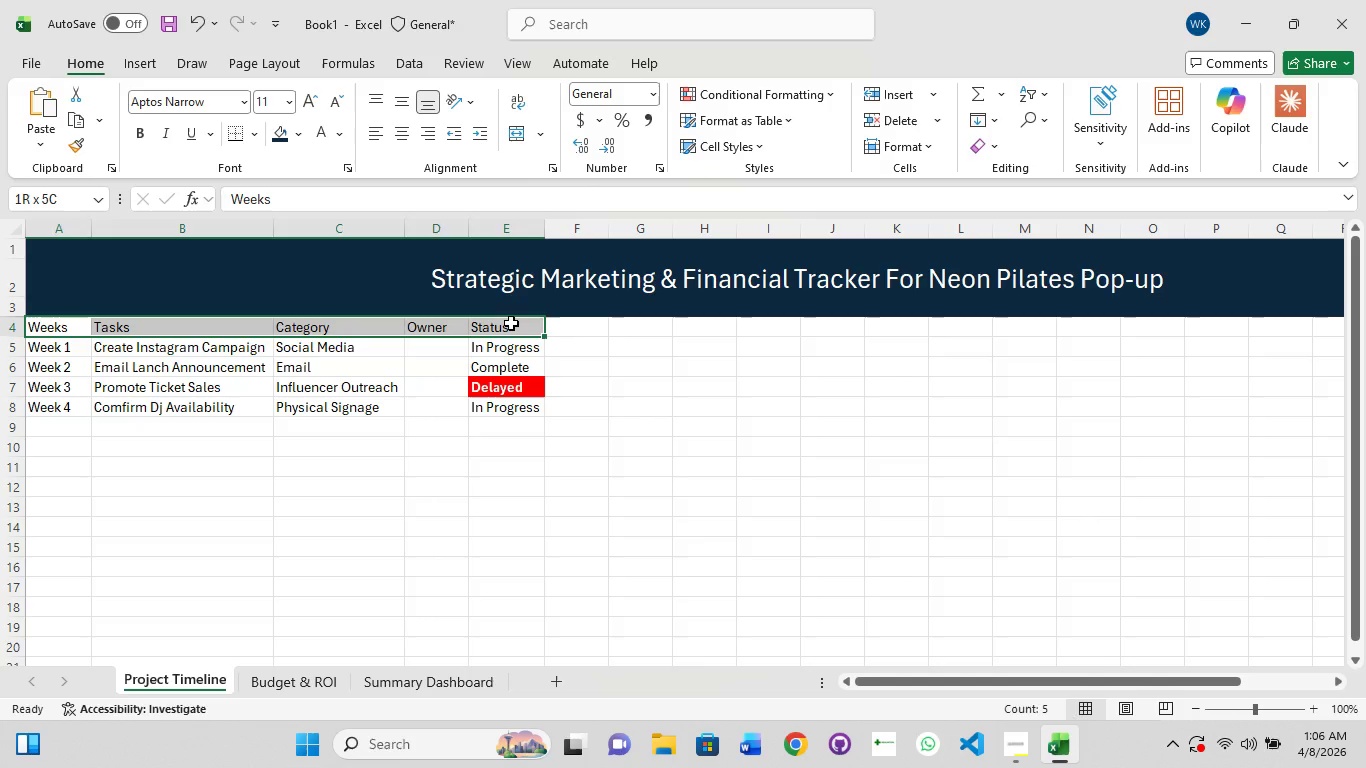 
hold_key(key=ShiftLeft, duration=1.52)
 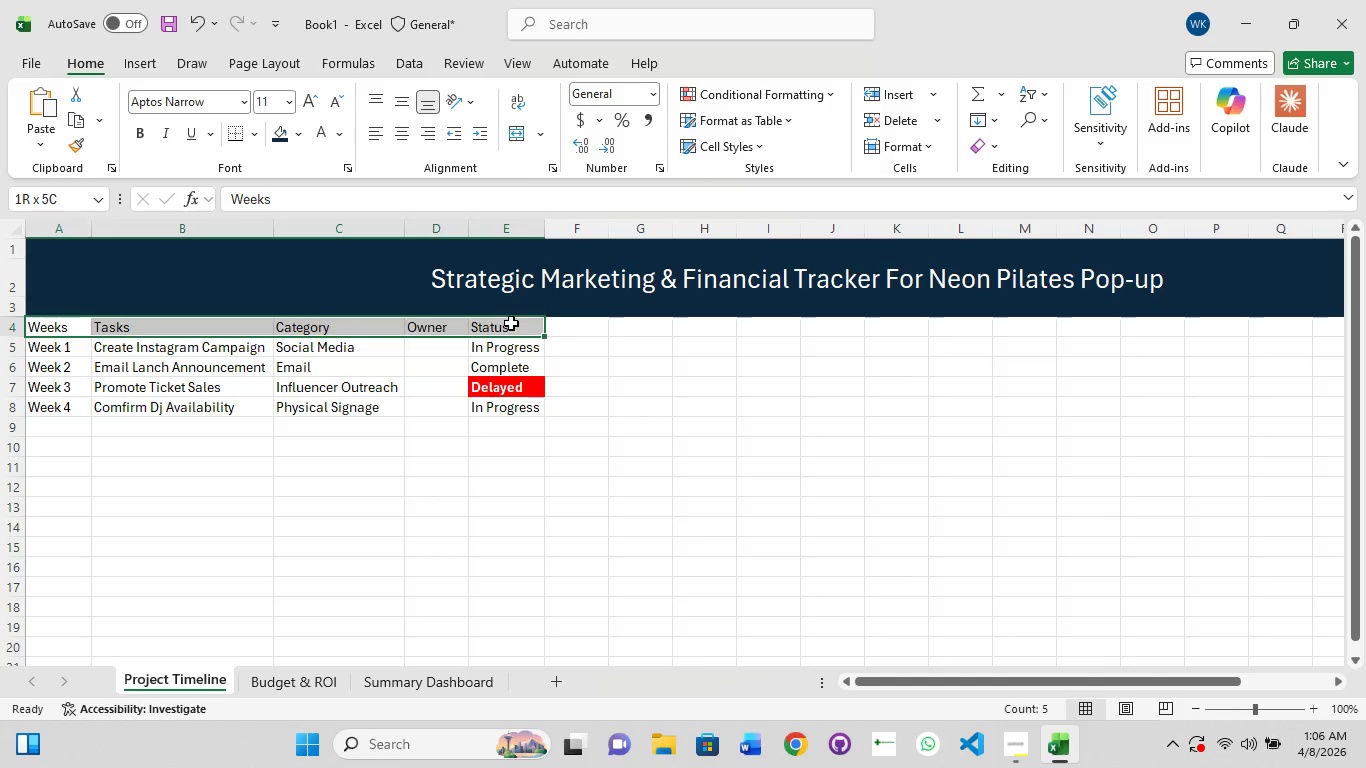 
hold_key(key=ShiftLeft, duration=0.97)
 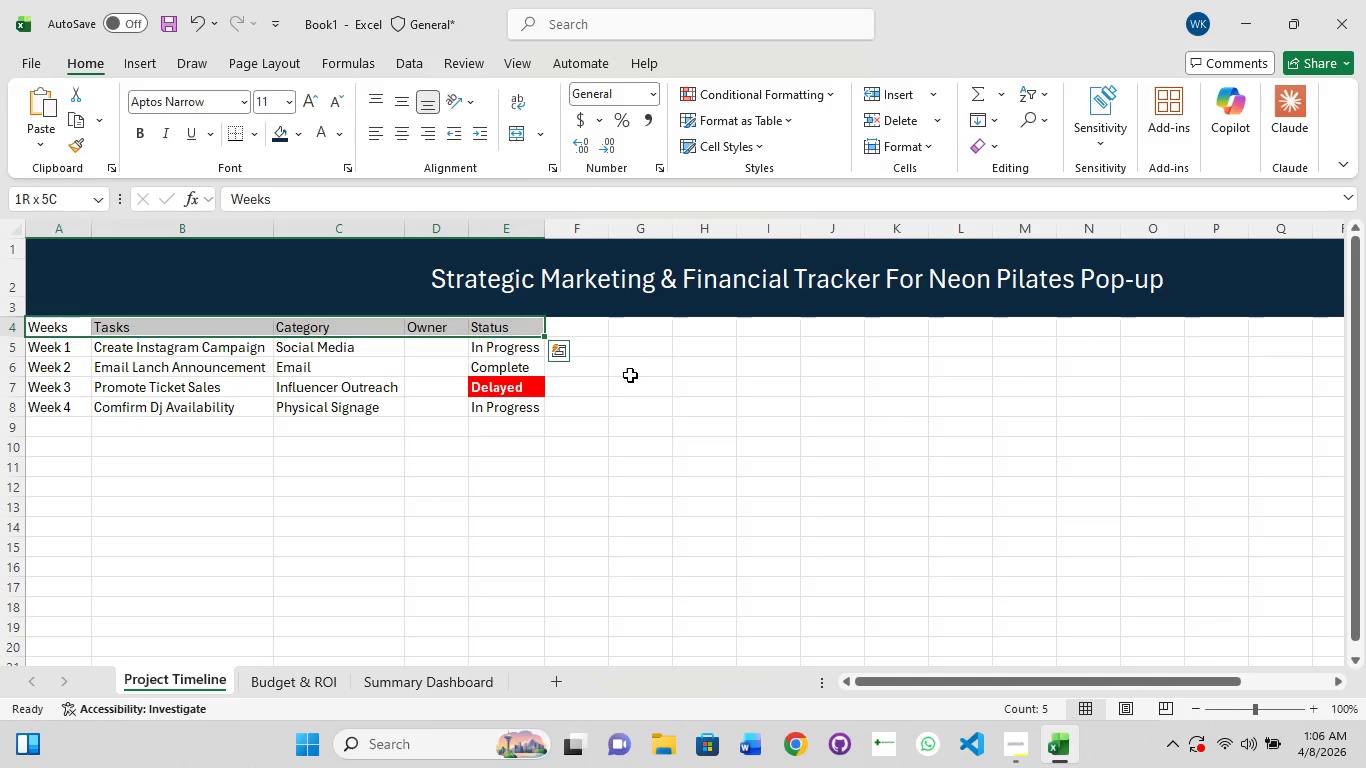 
left_click([631, 375])
 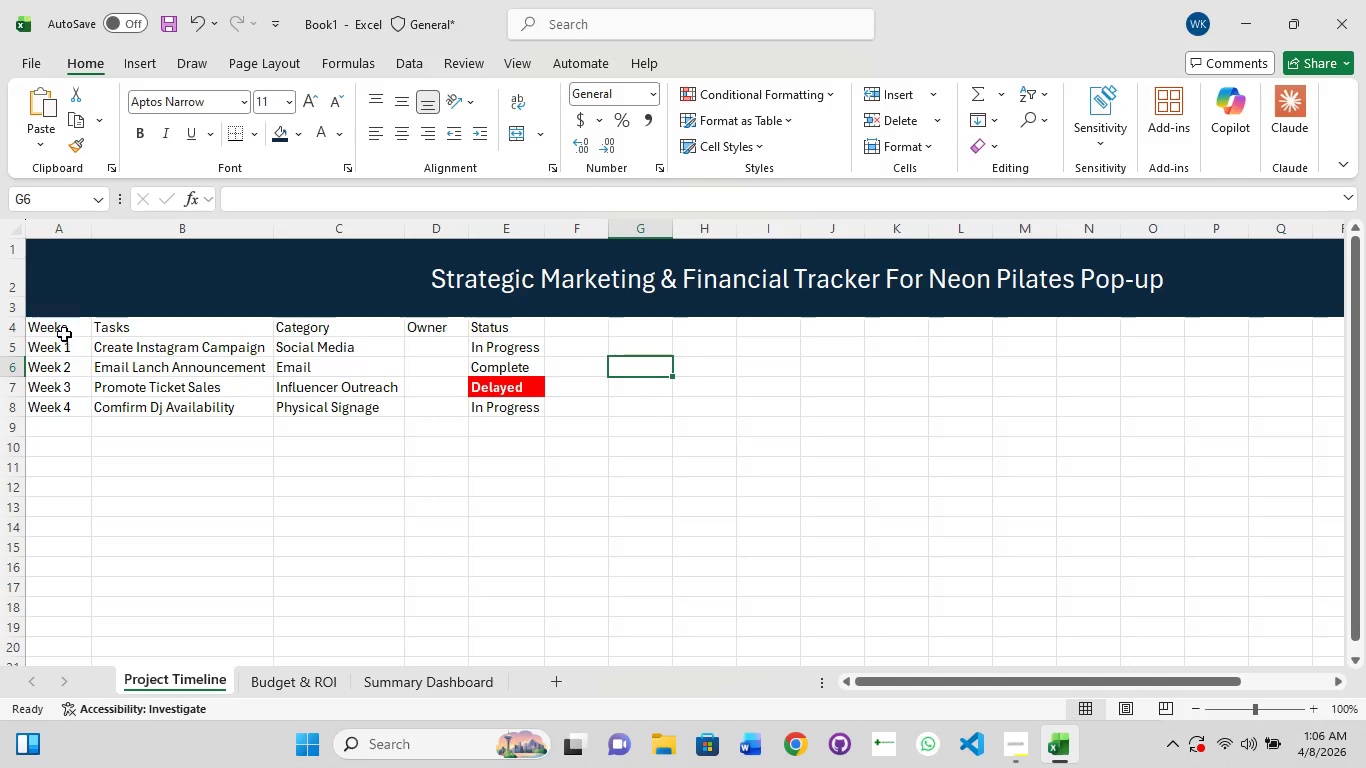 
hold_key(key=ShiftLeft, duration=1.0)
left_click([60, 331])
 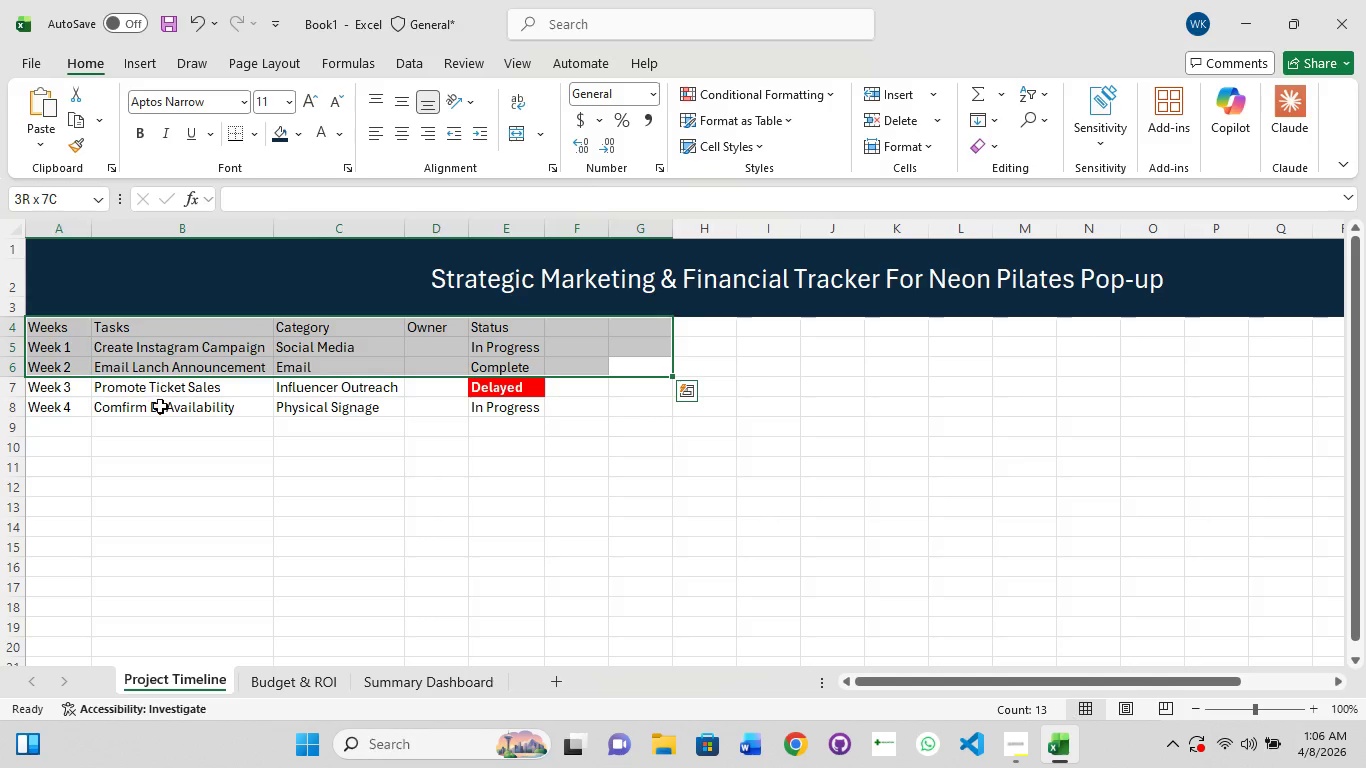 
left_click([160, 421])
 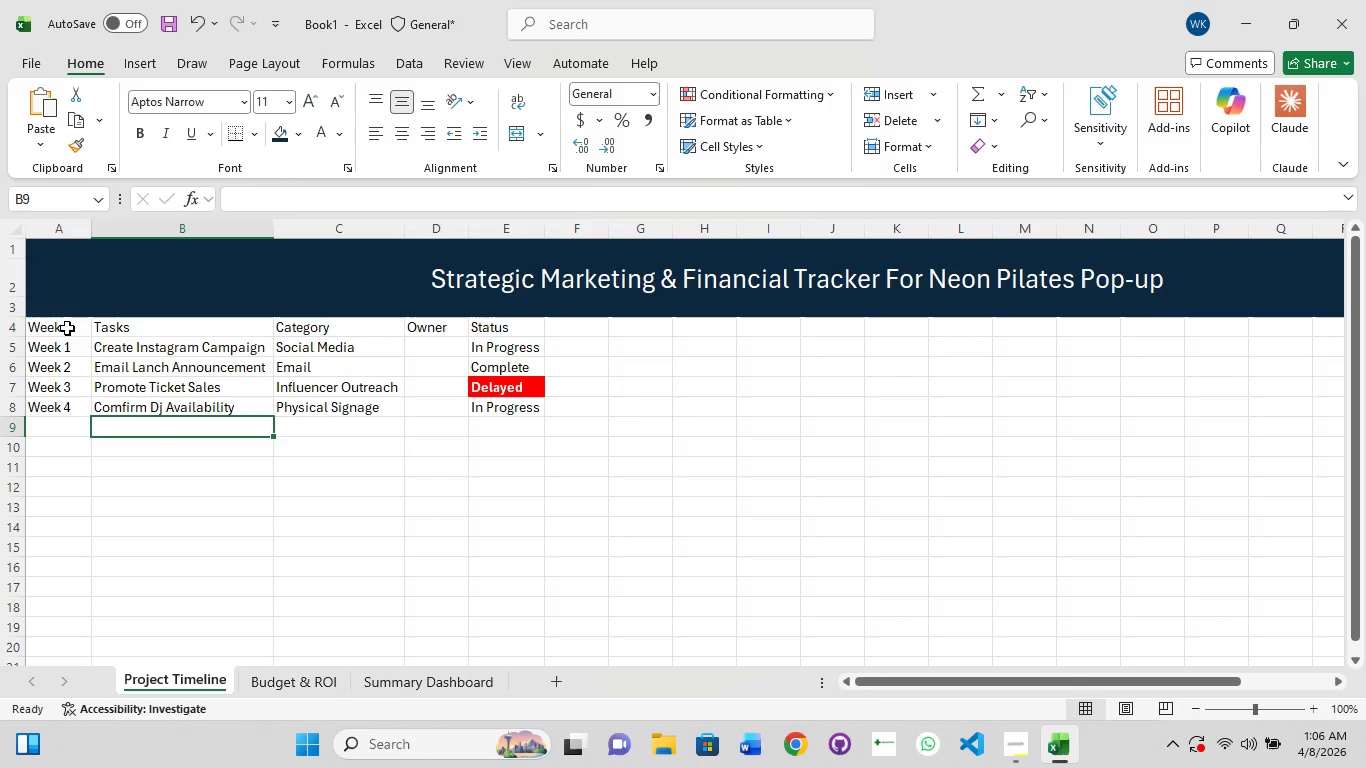 
left_click([67, 328])
 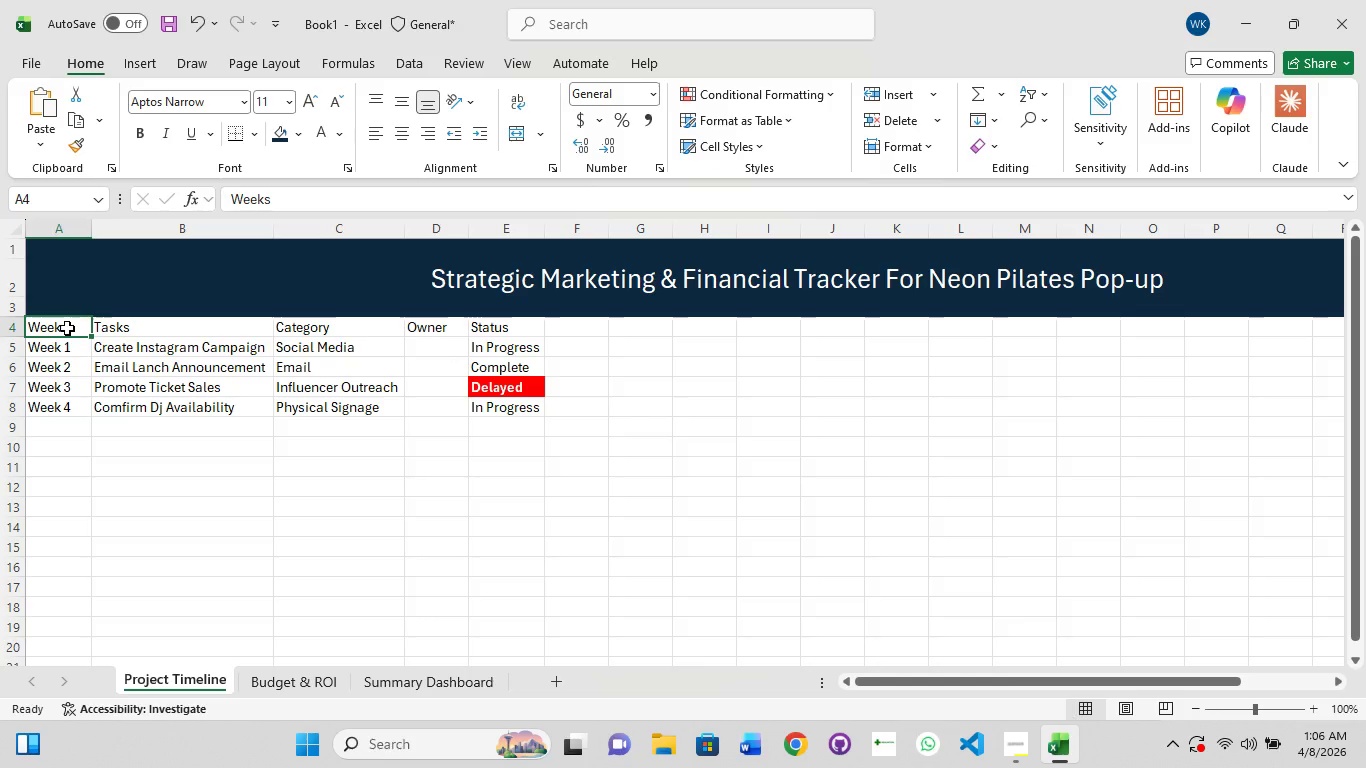 
hold_key(key=ShiftLeft, duration=1.5)
left_click([67, 328])
 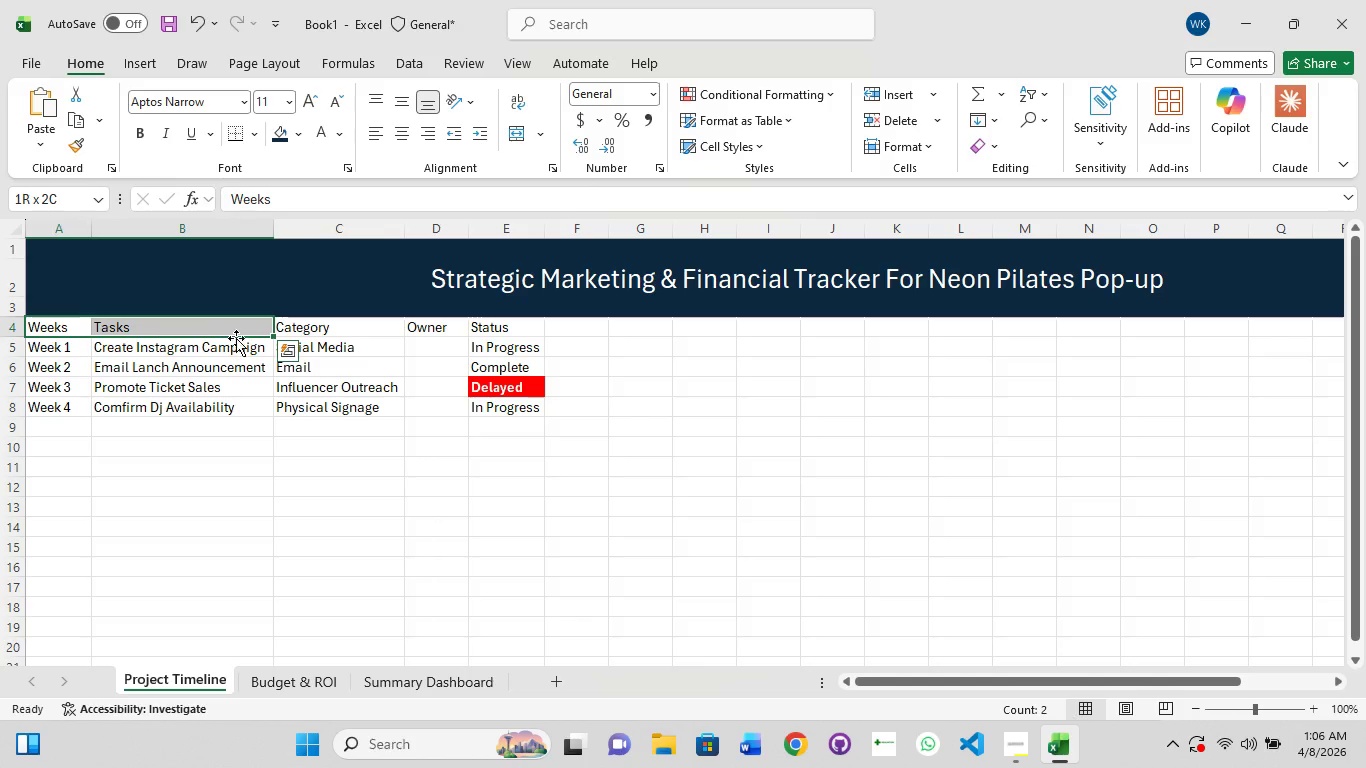 
hold_key(key=ShiftLeft, duration=1.5)
left_click([437, 334])
 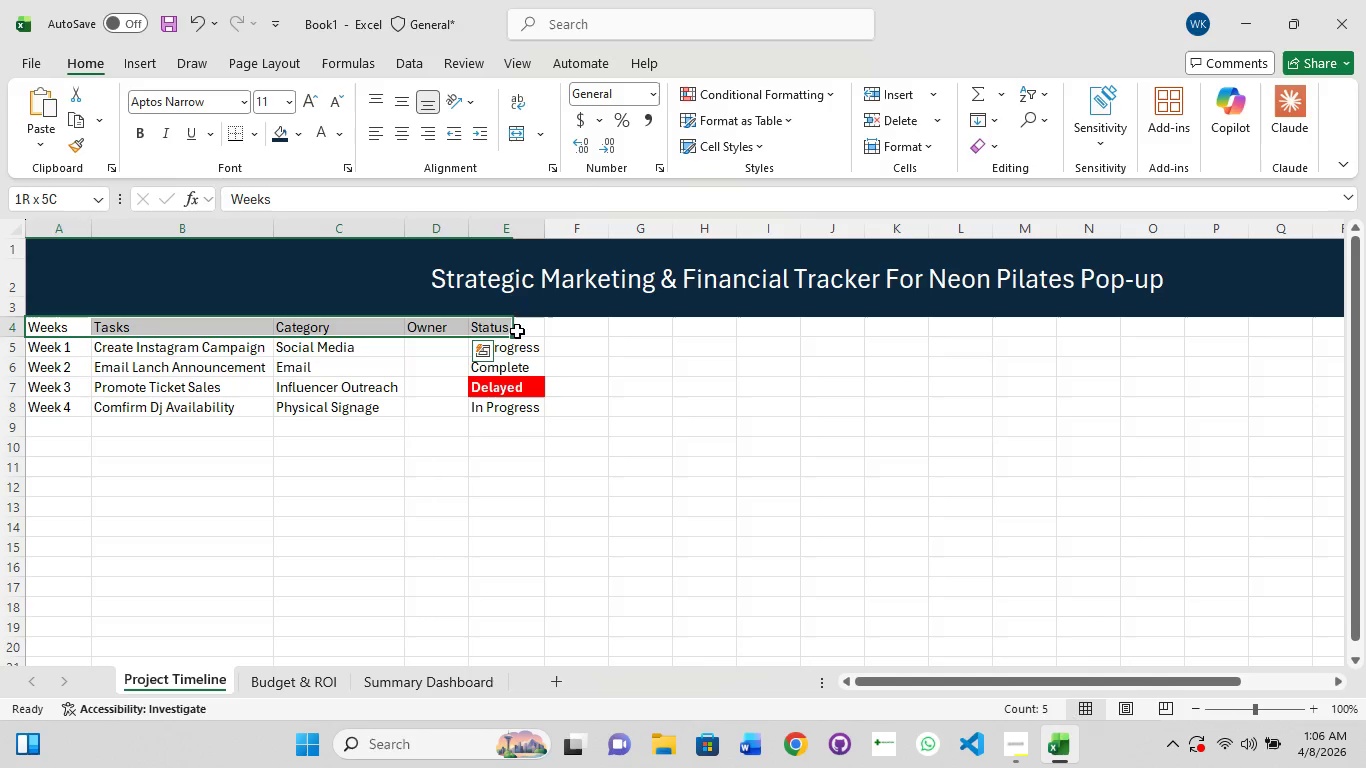 
key(Shift+ShiftLeft)
 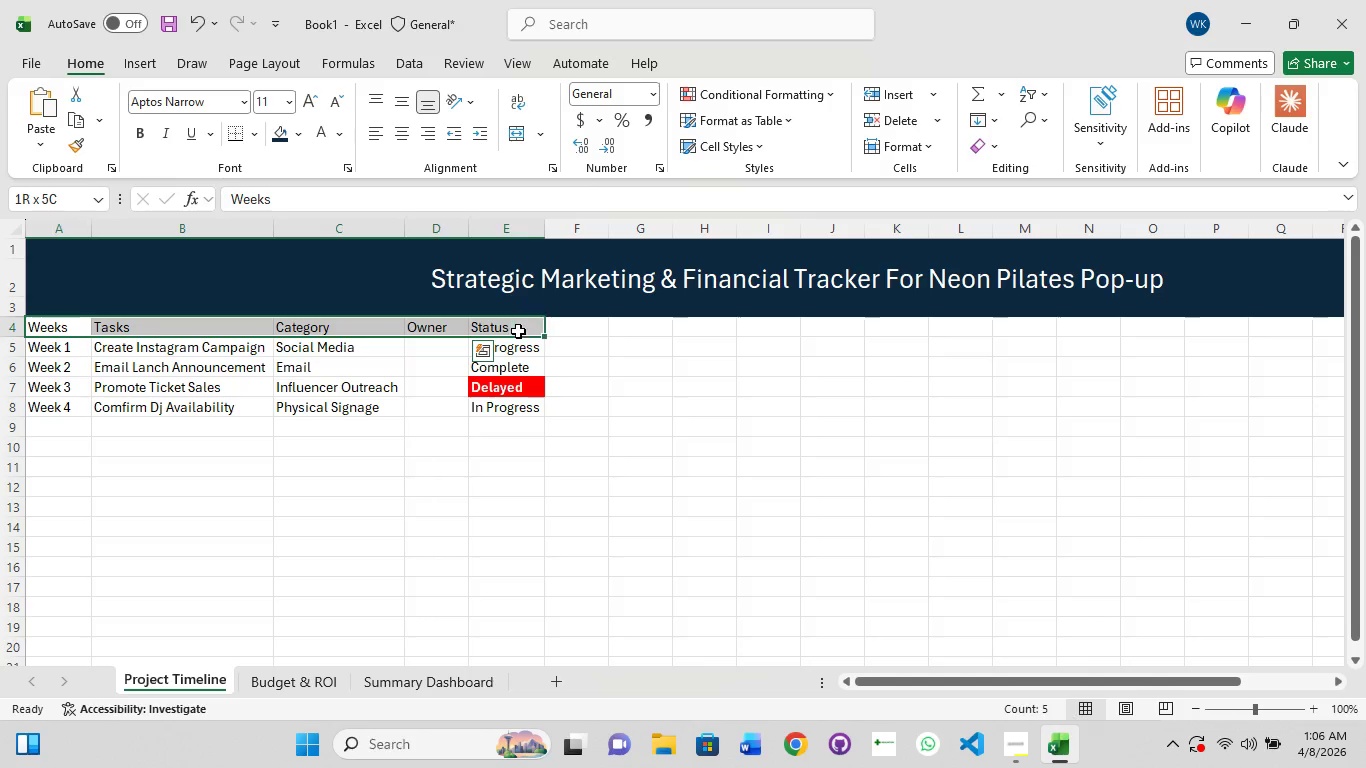 
key(Shift+ShiftLeft)
 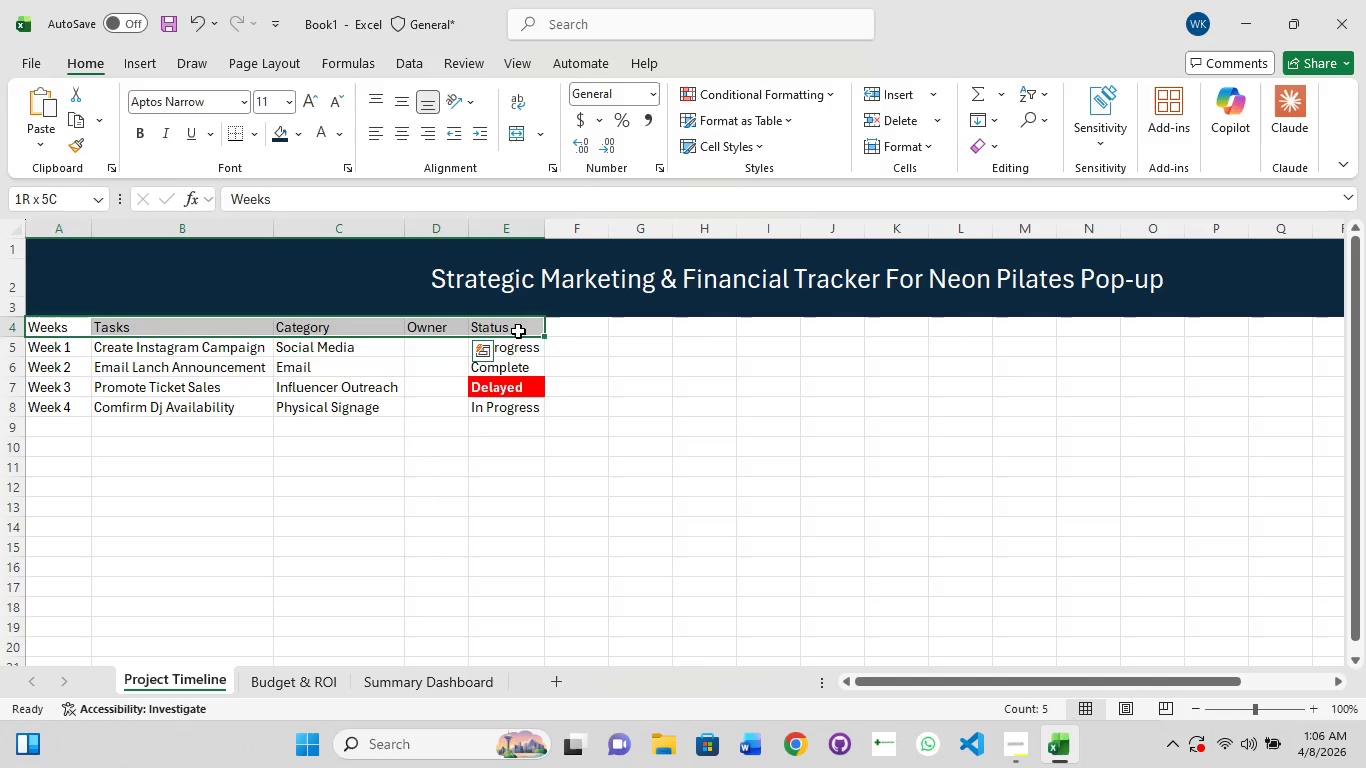 
key(Shift+ShiftLeft)
 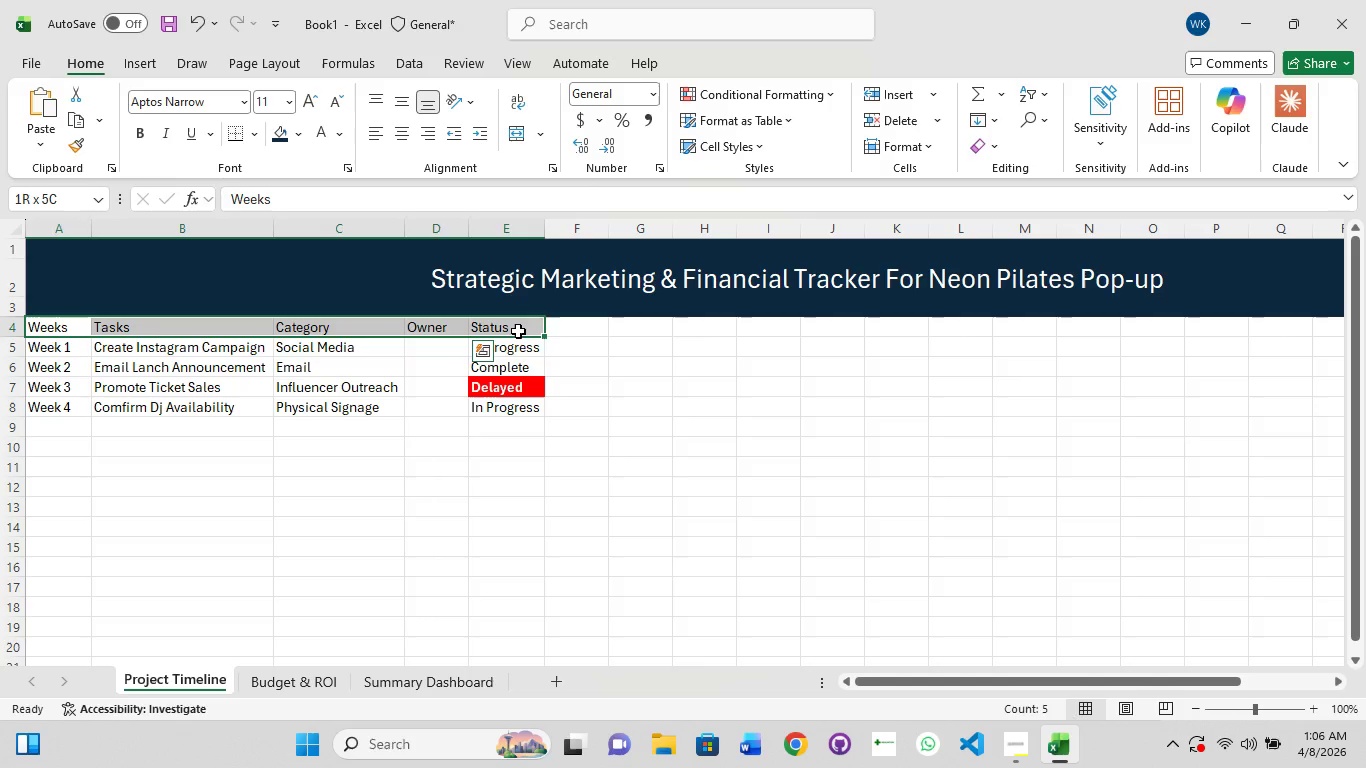 
key(Shift+ShiftLeft)
 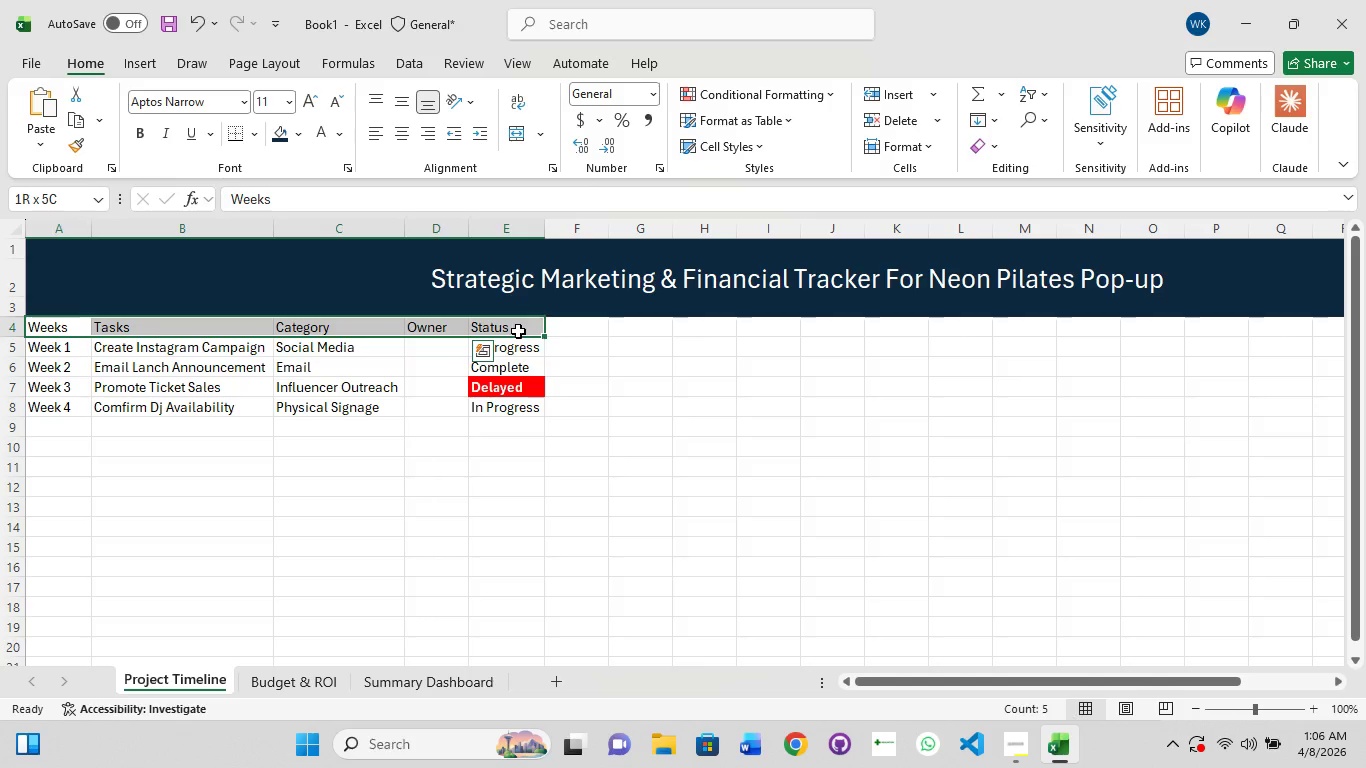 
key(Shift+ShiftLeft)
 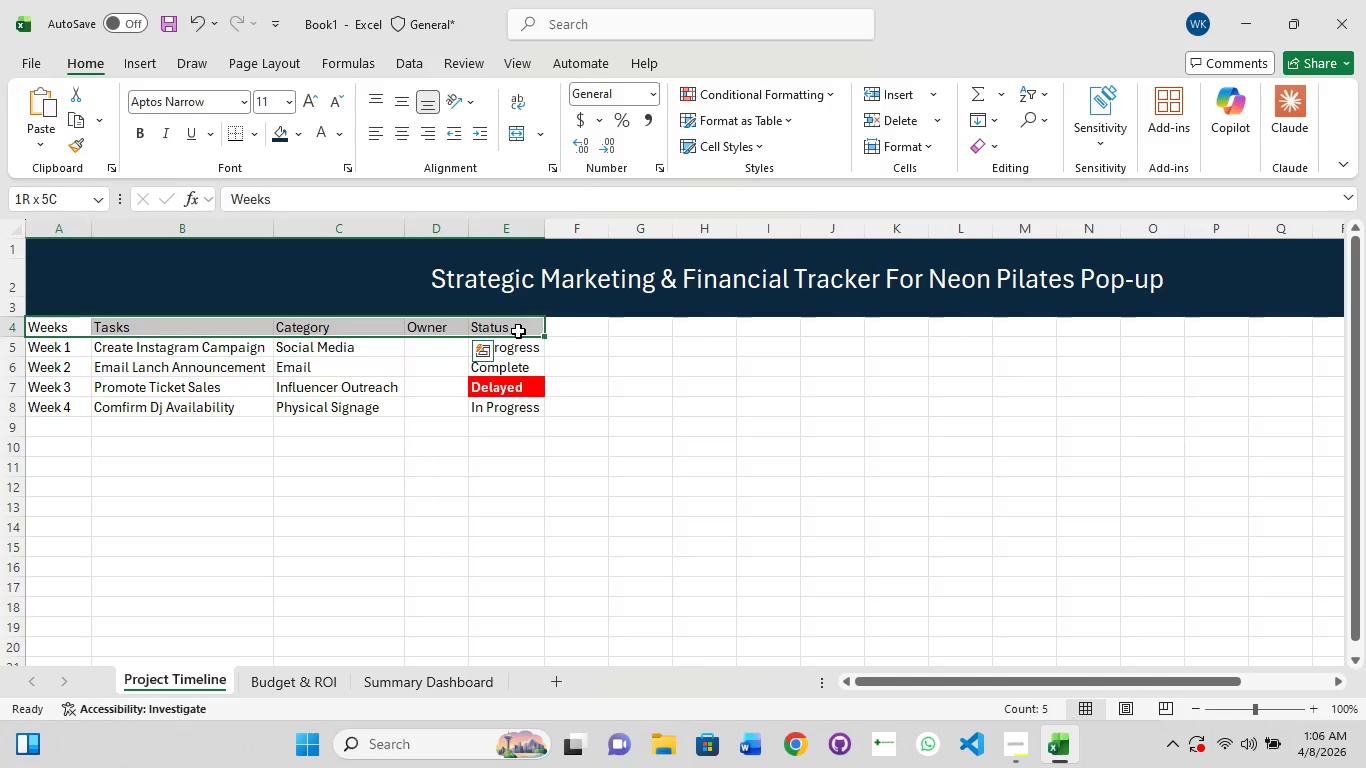 
key(Shift+ShiftLeft)
 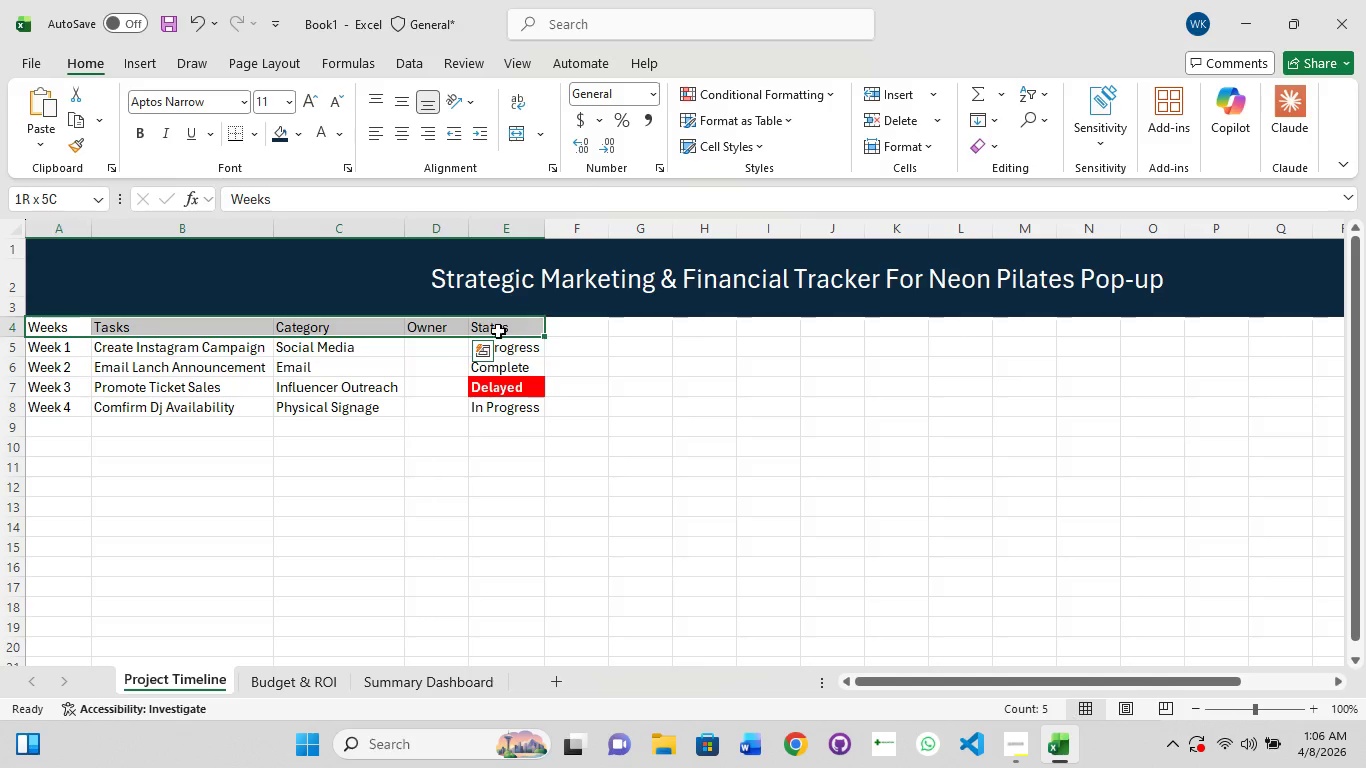 
key(Shift+ShiftLeft)
 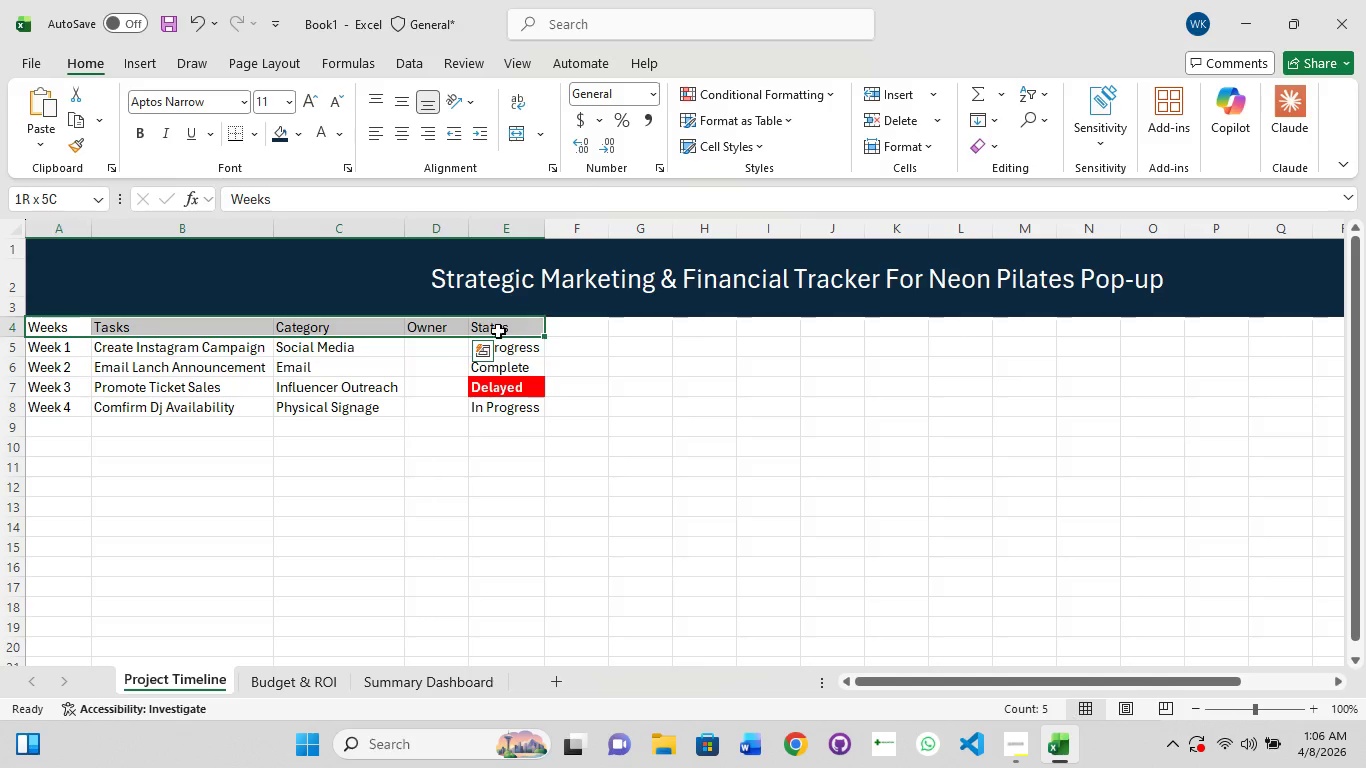 
key(Shift+ShiftLeft)
 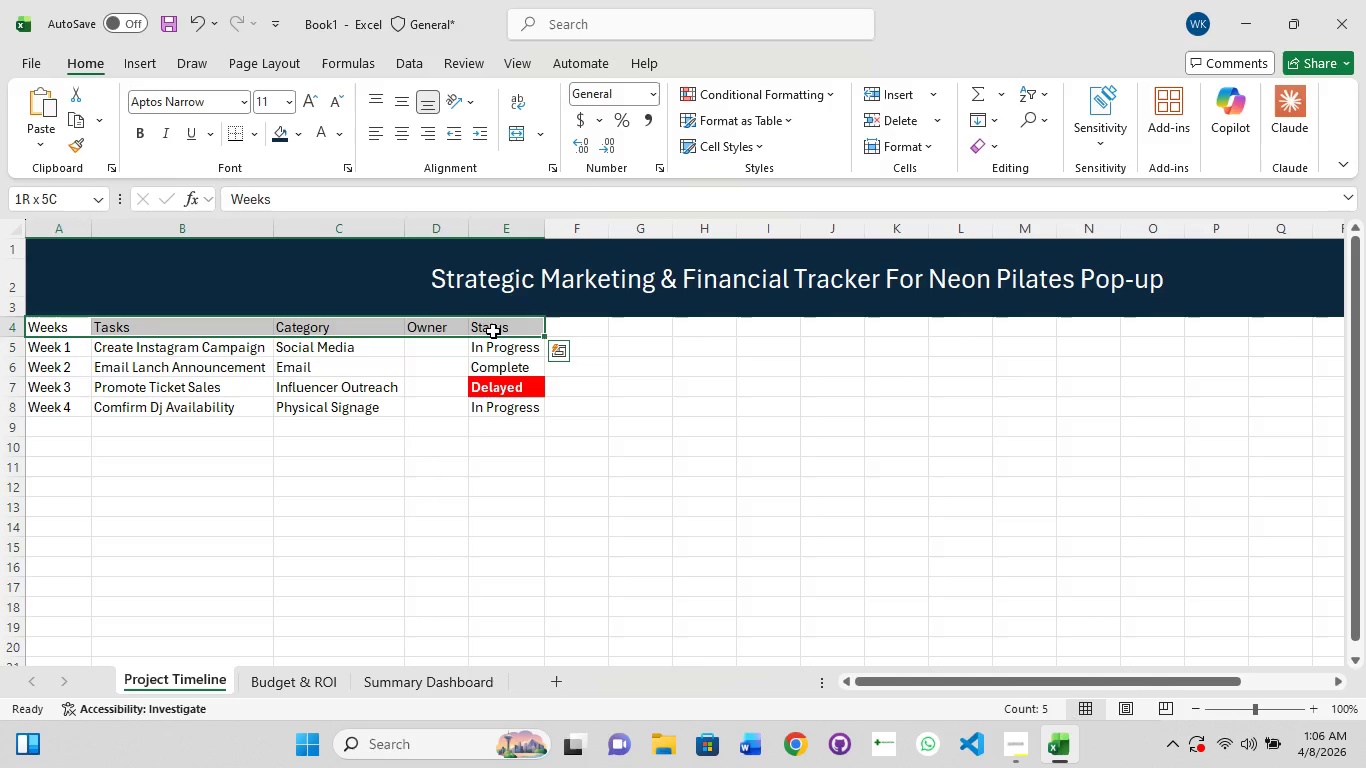 
key(Shift+ShiftLeft)
 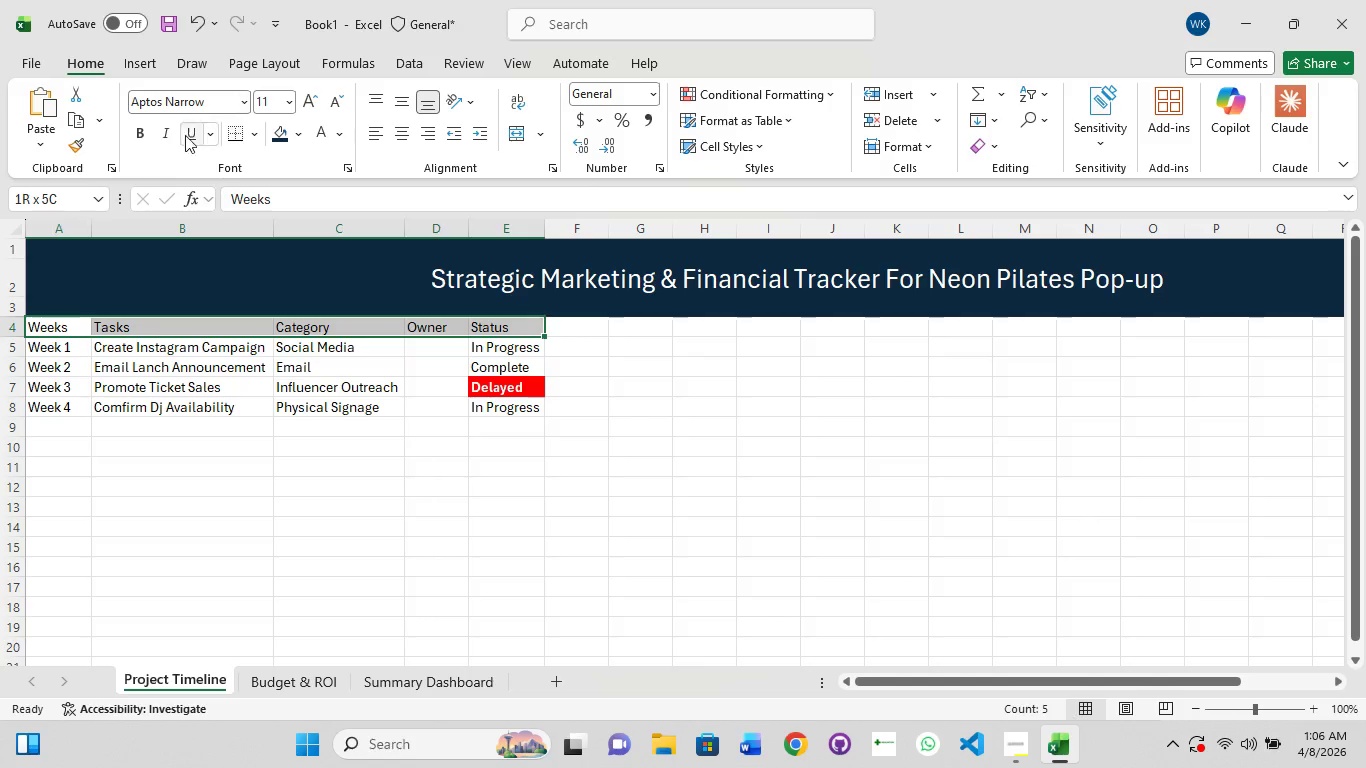 
left_click([136, 136])
 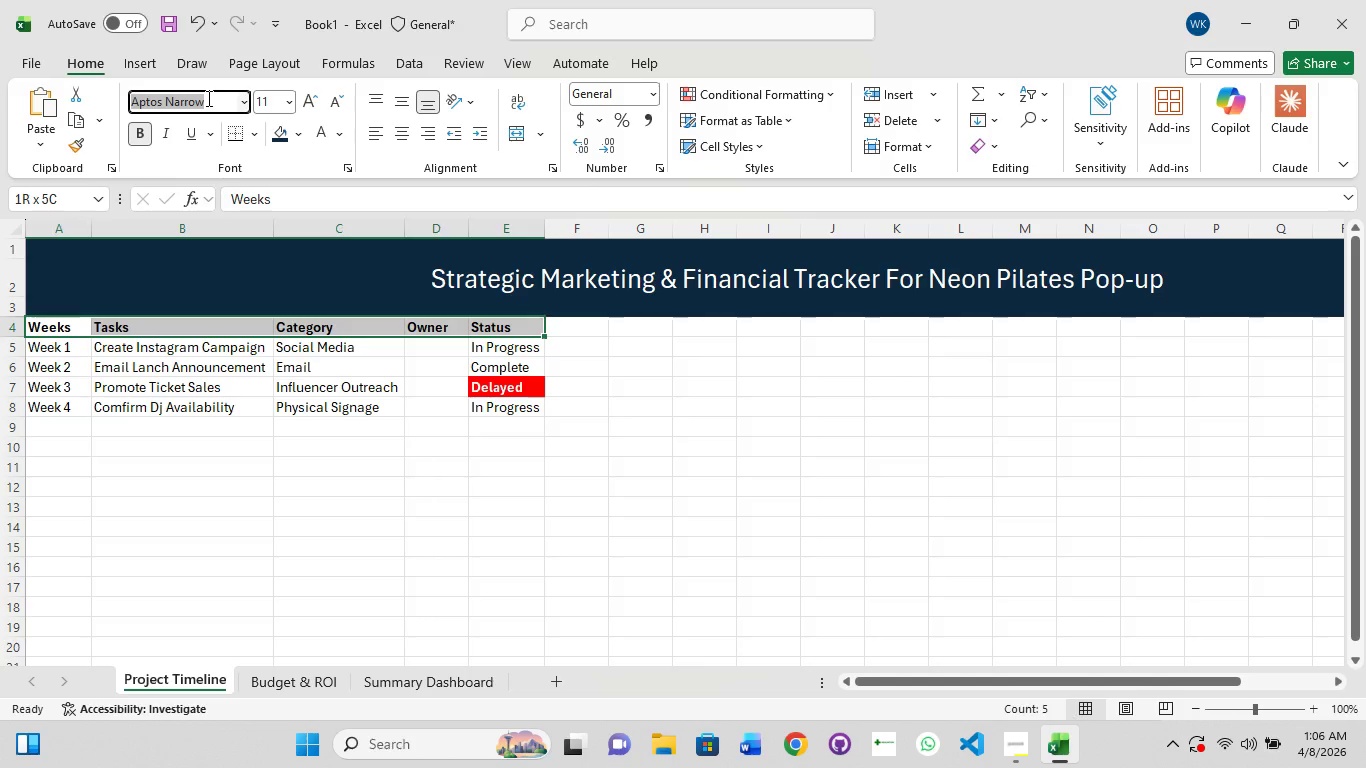 
type(poppins)
 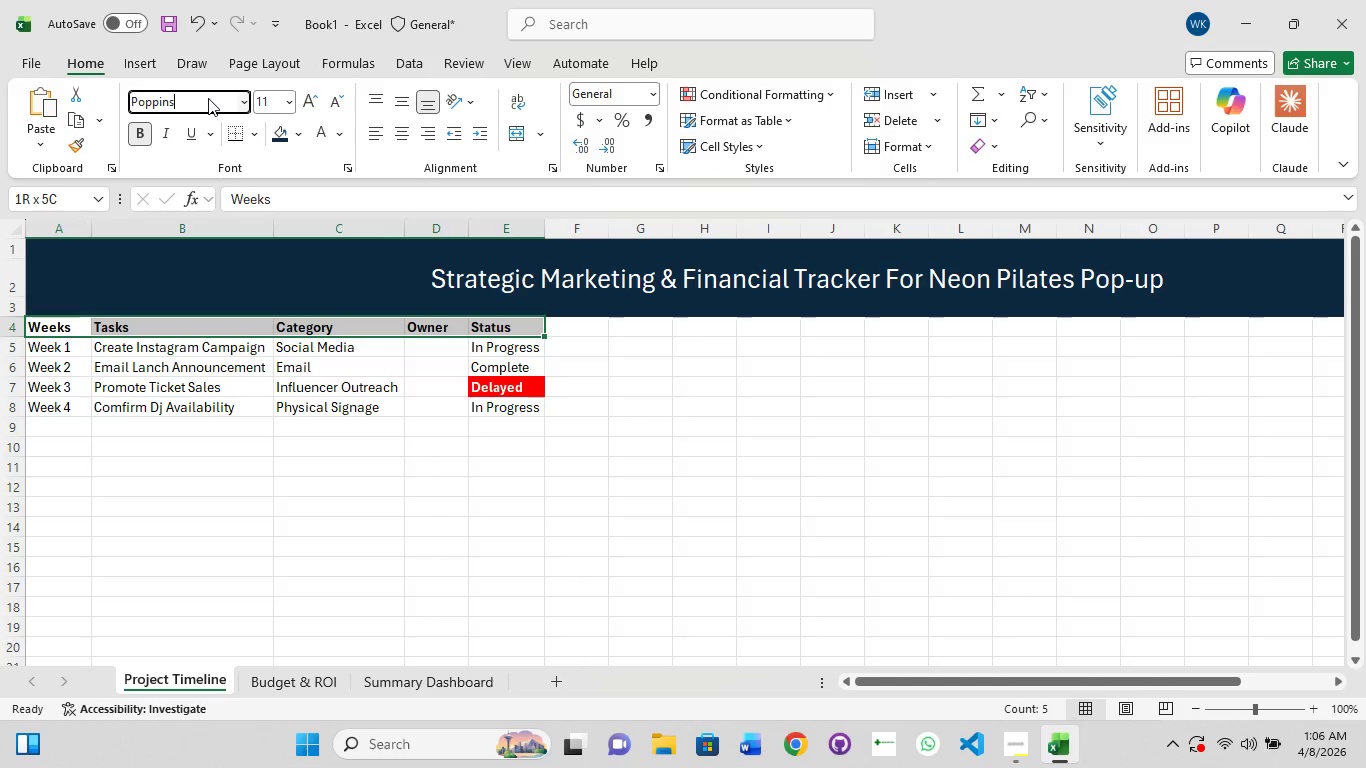 
key(Enter)
 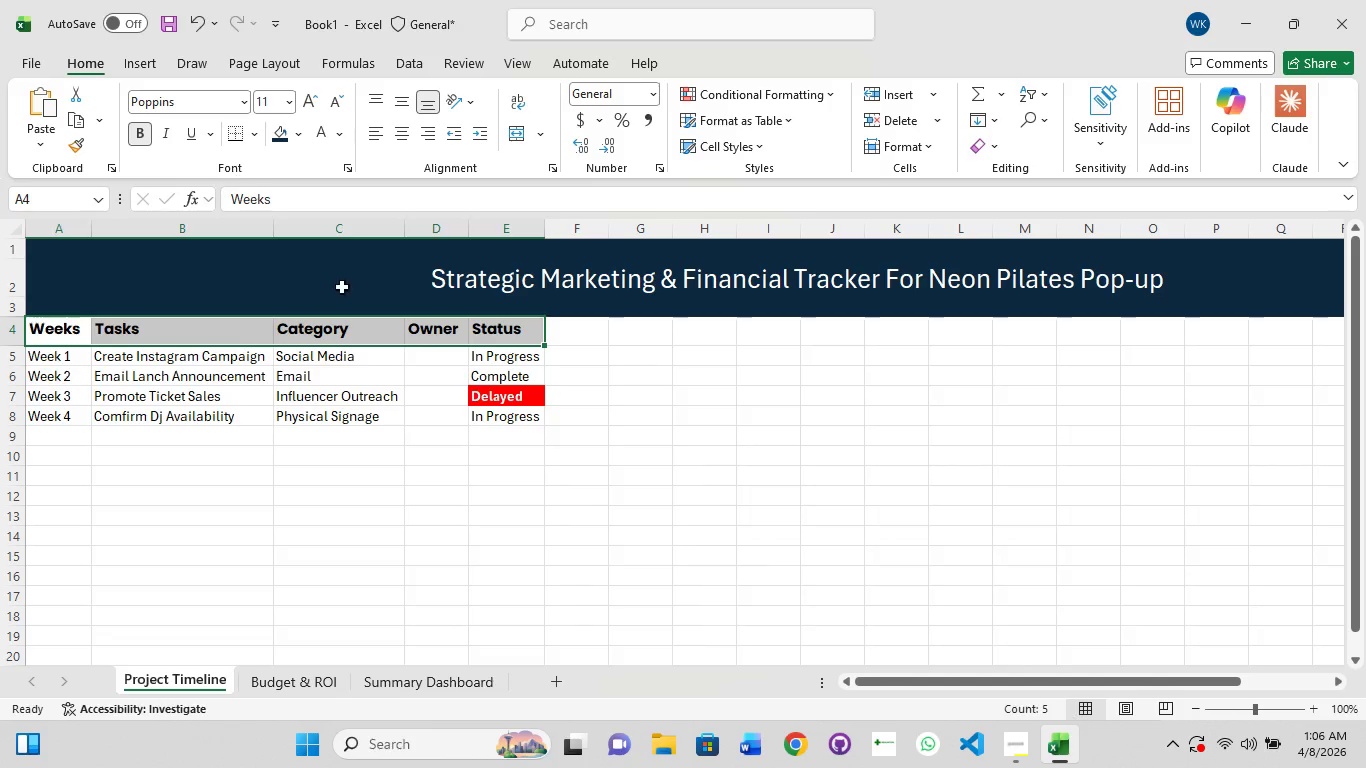 
left_click([681, 390])
 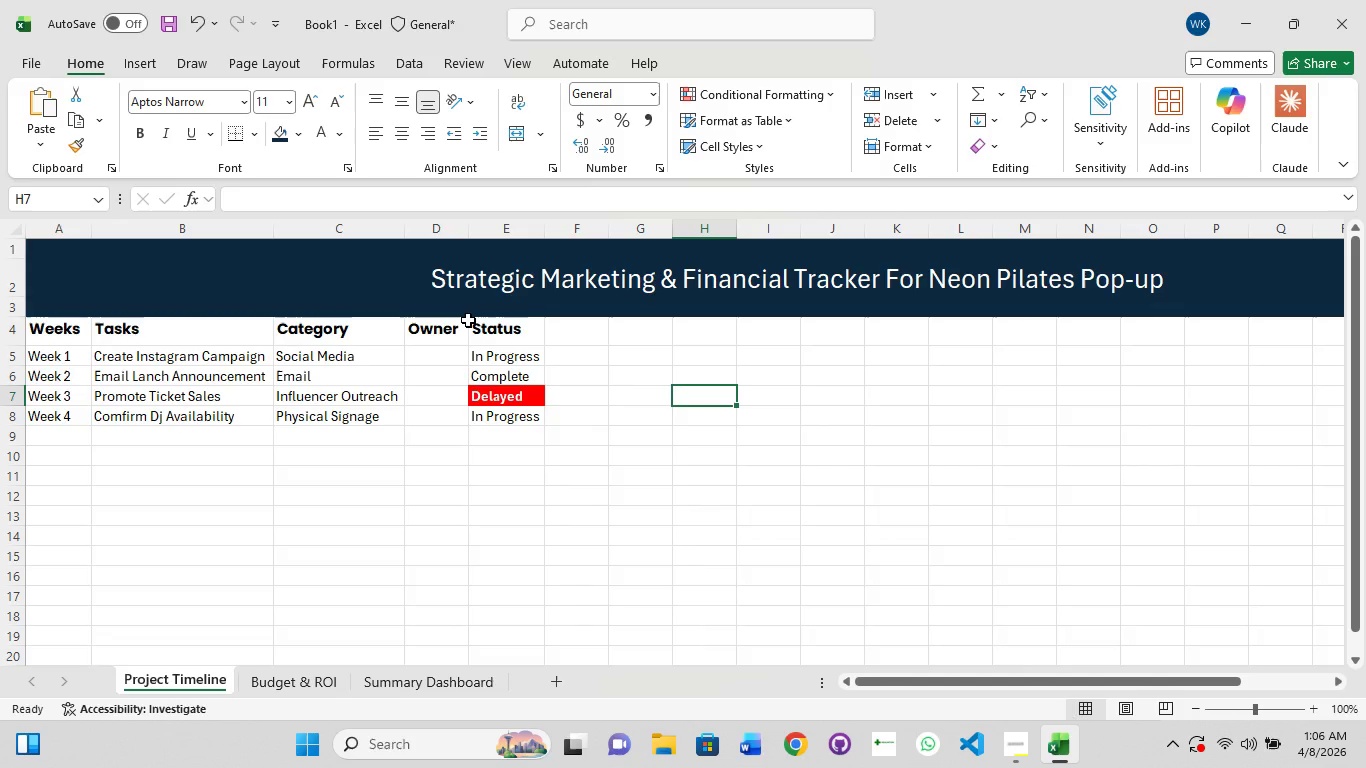 
left_click([468, 320])
 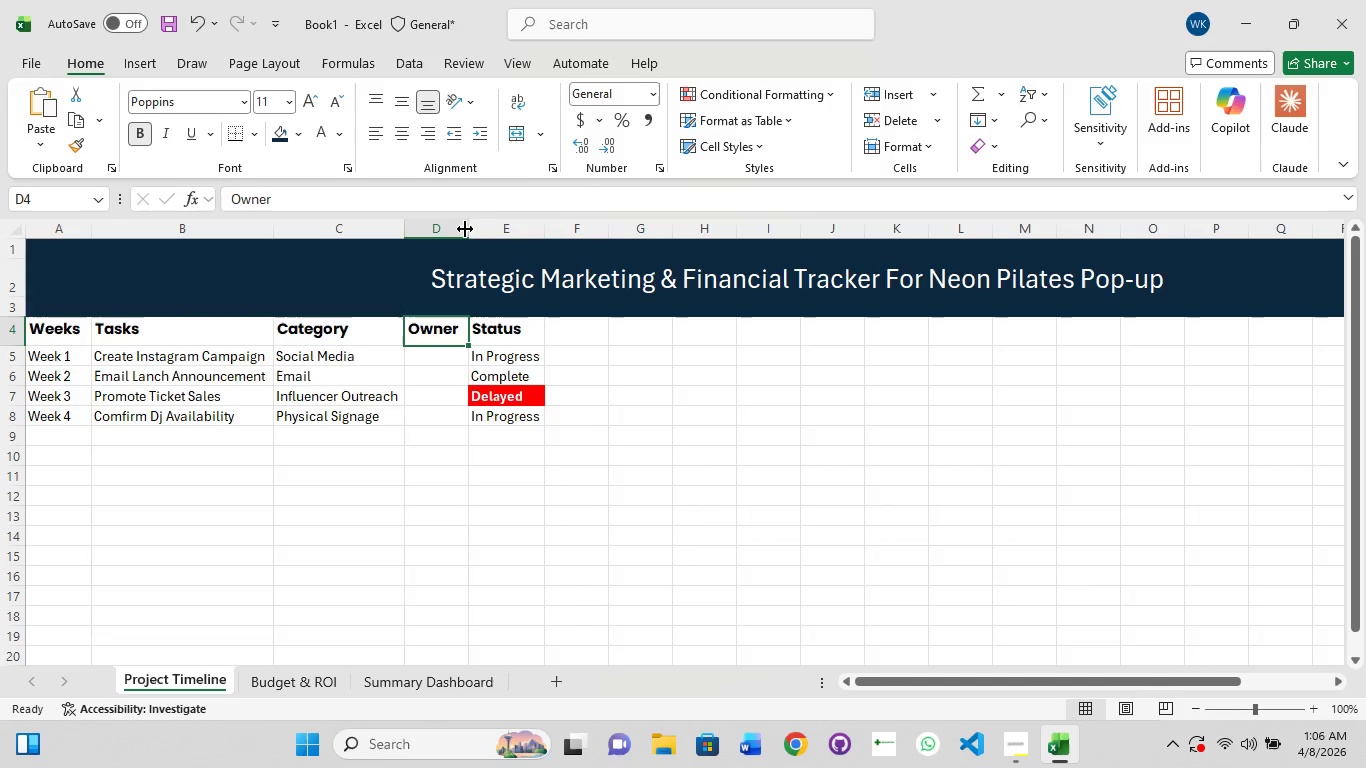 
left_click([469, 228])
 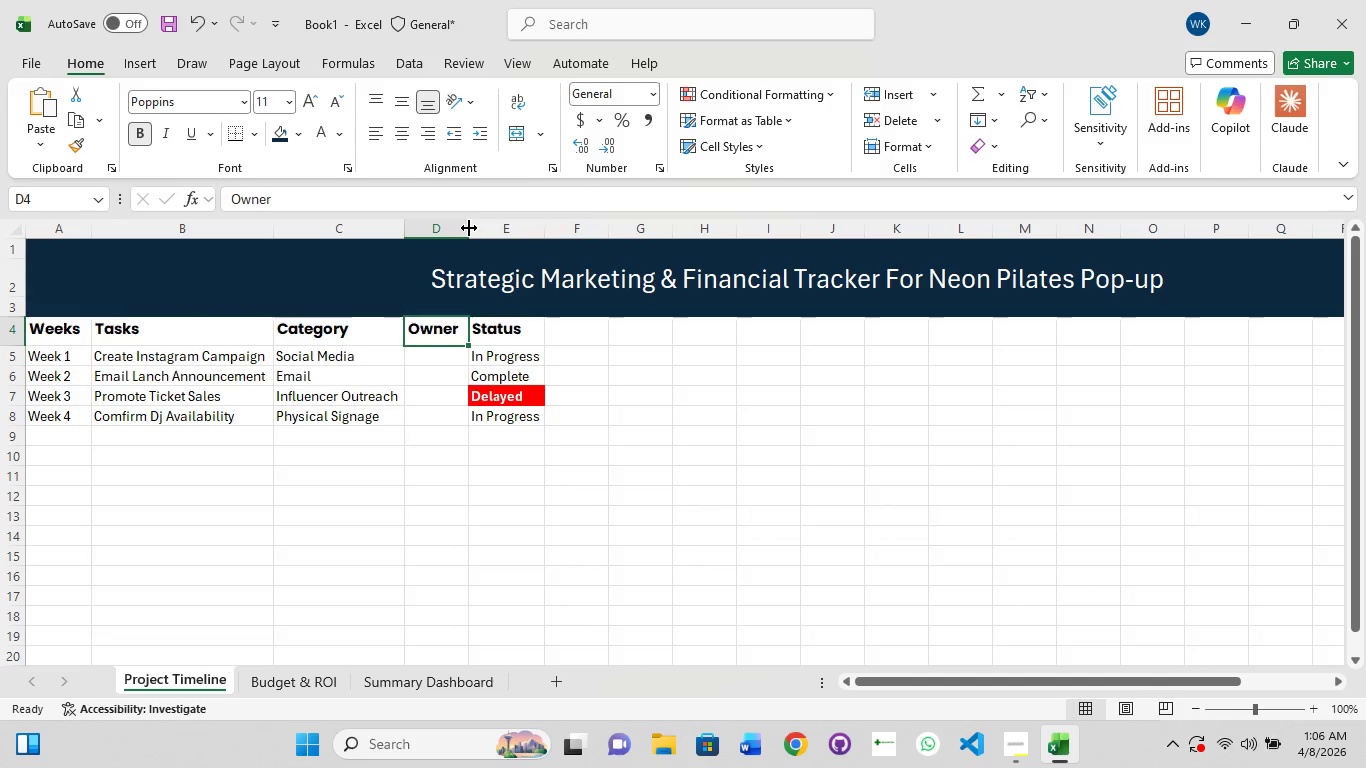 
left_click([469, 228])
 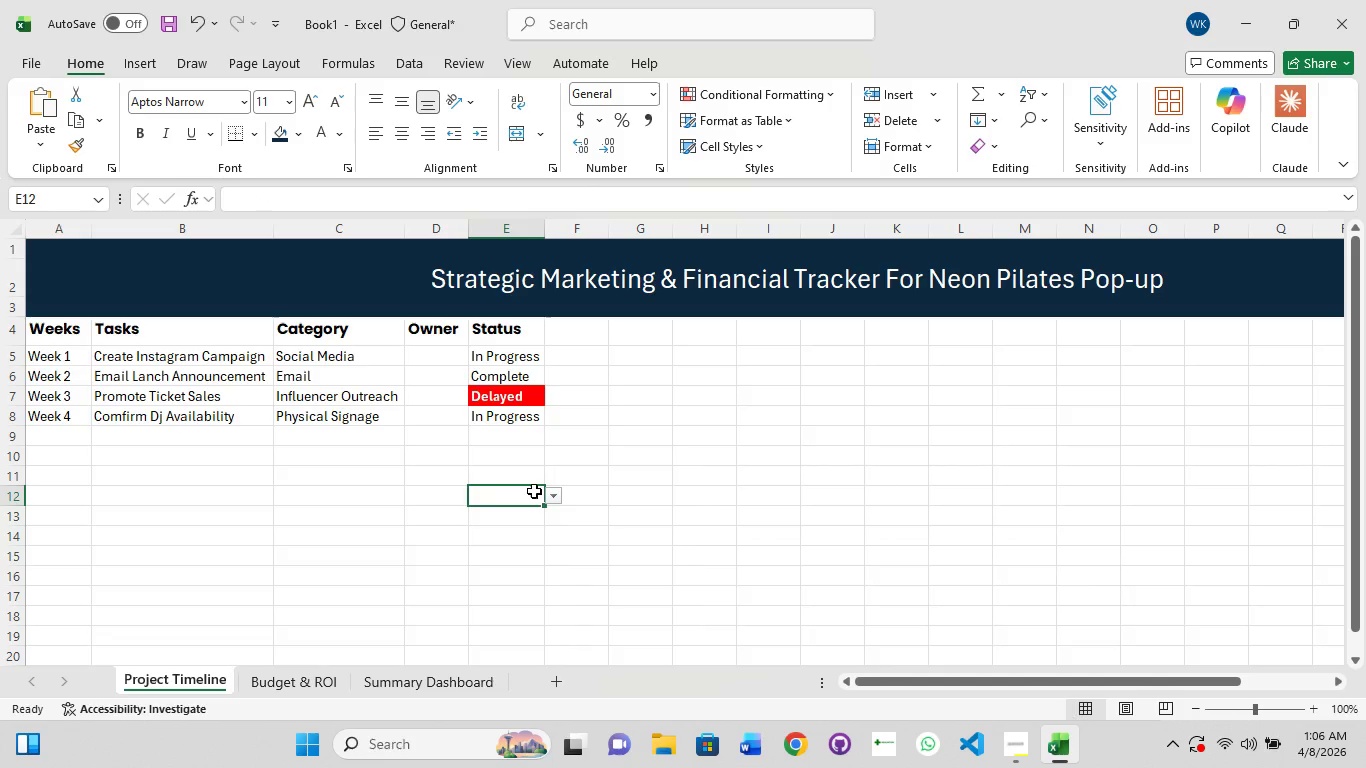 
scroll: coordinate [519, 486], scroll_direction: none, amount: 0.0
 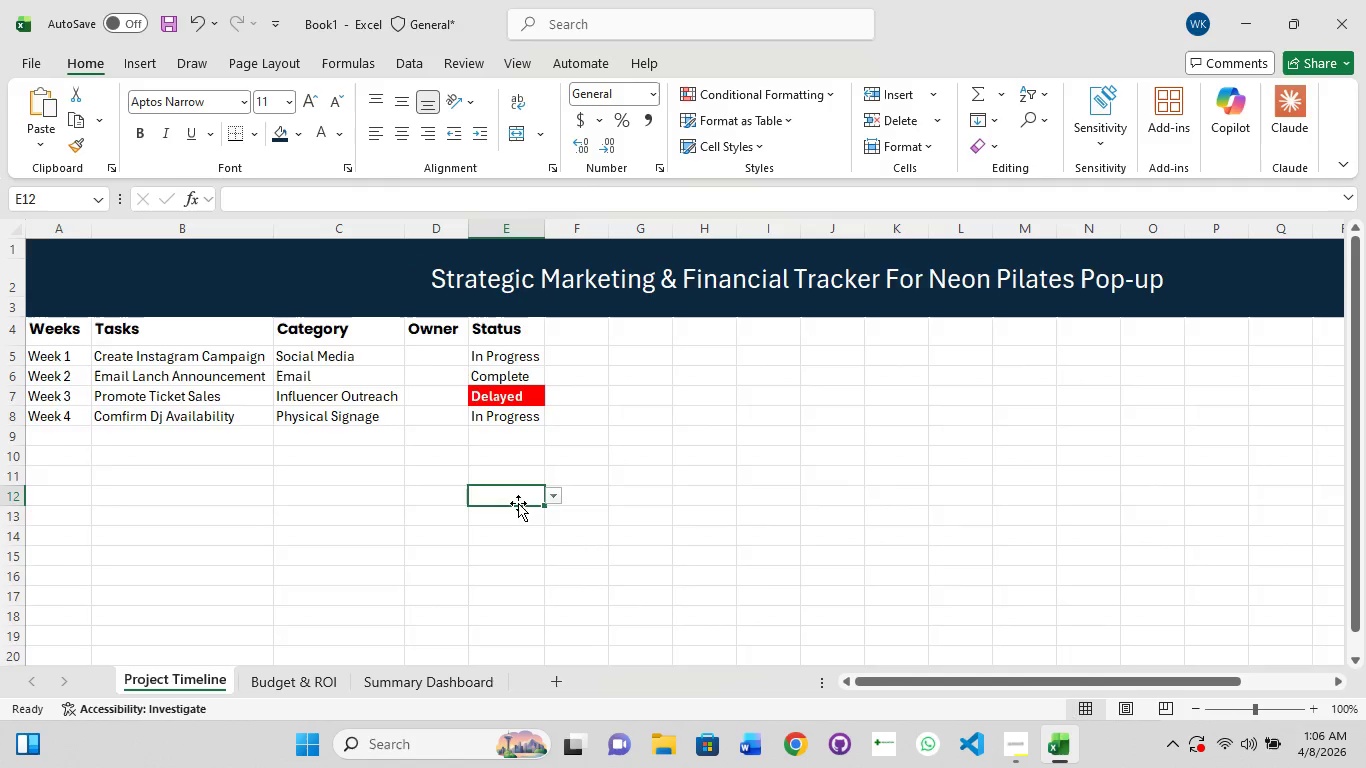 
scroll: coordinate [525, 605], scroll_direction: down, amount: 2.0
 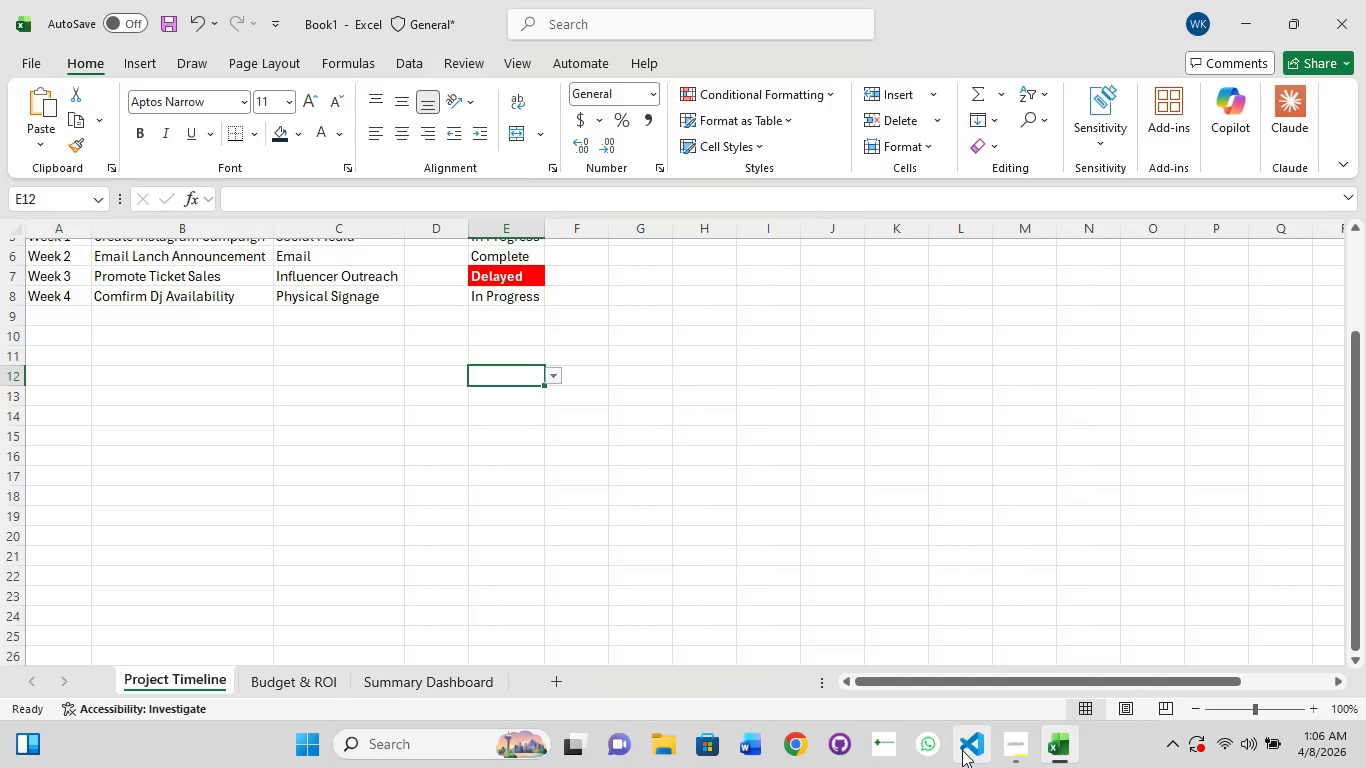 
left_click([1010, 750])